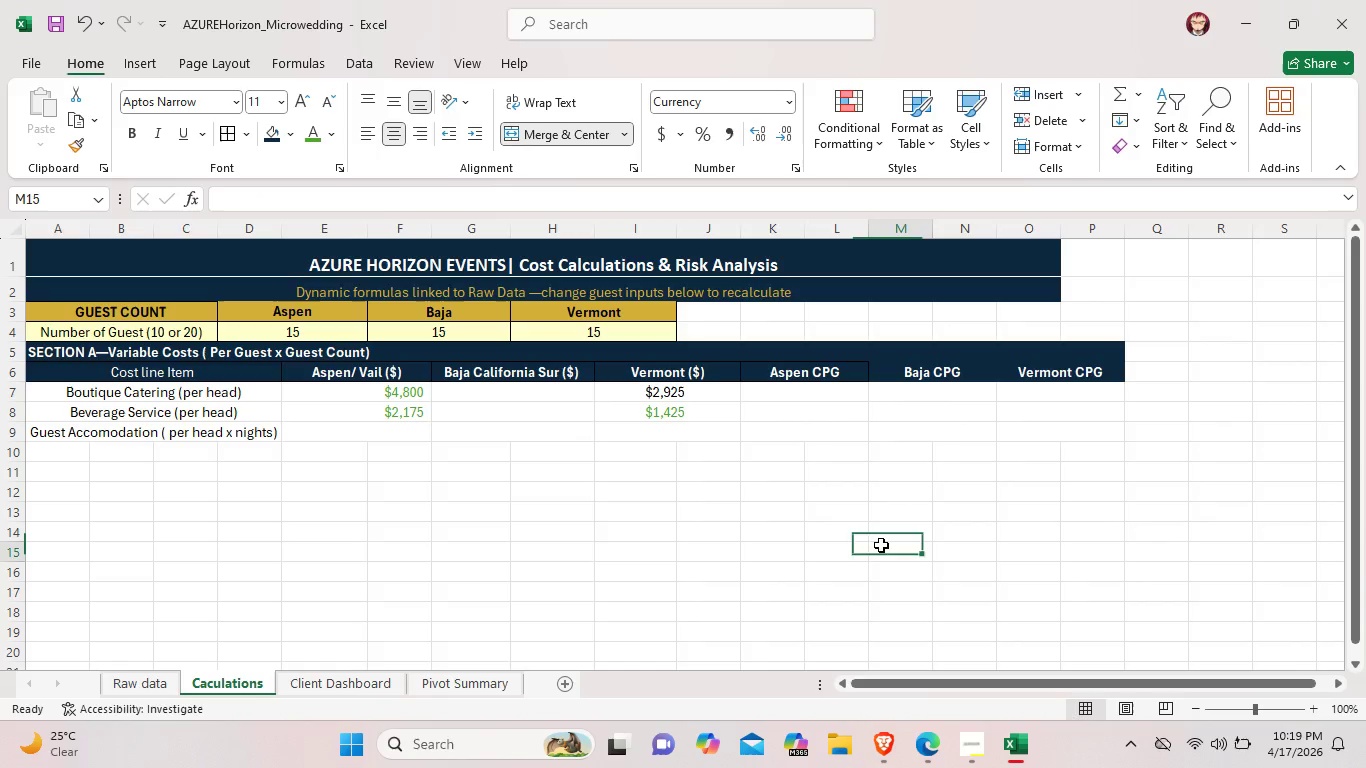 
left_click([881, 545])
 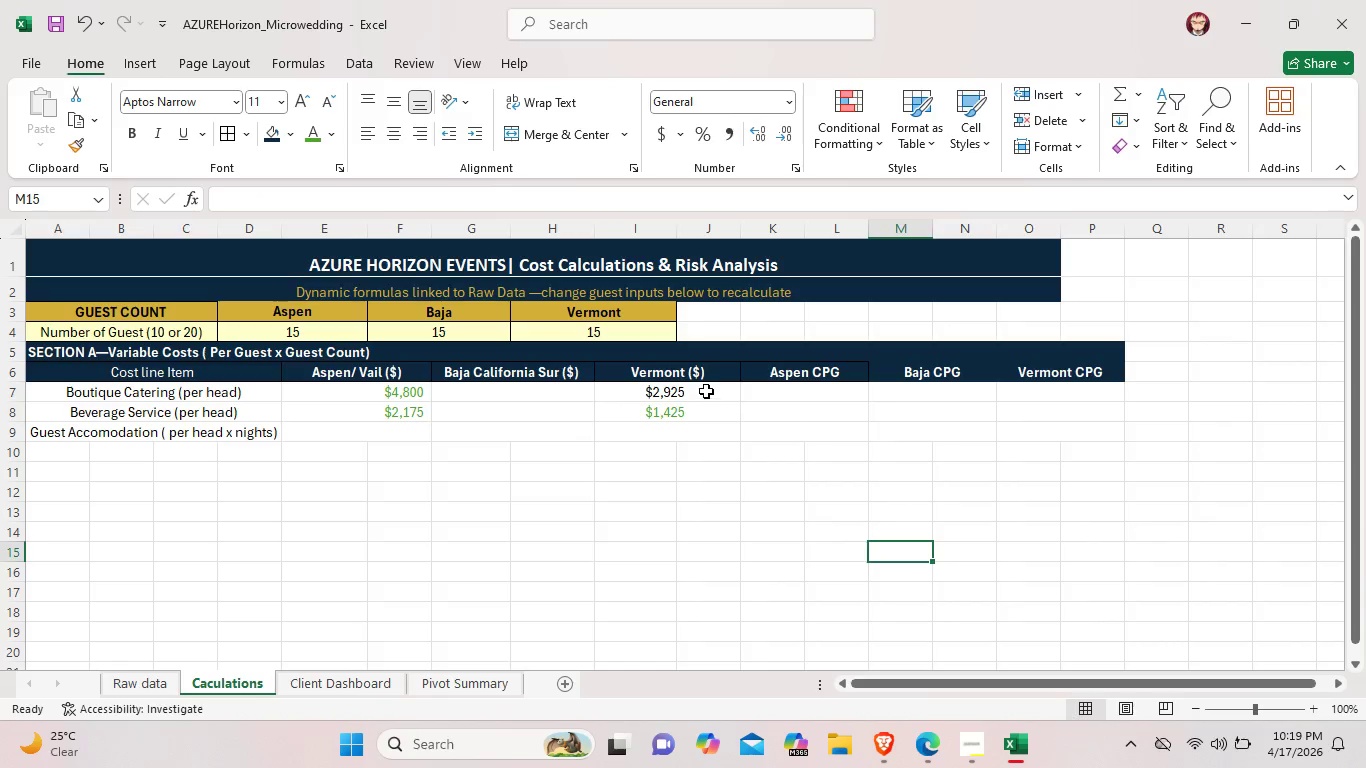 
left_click([706, 391])
 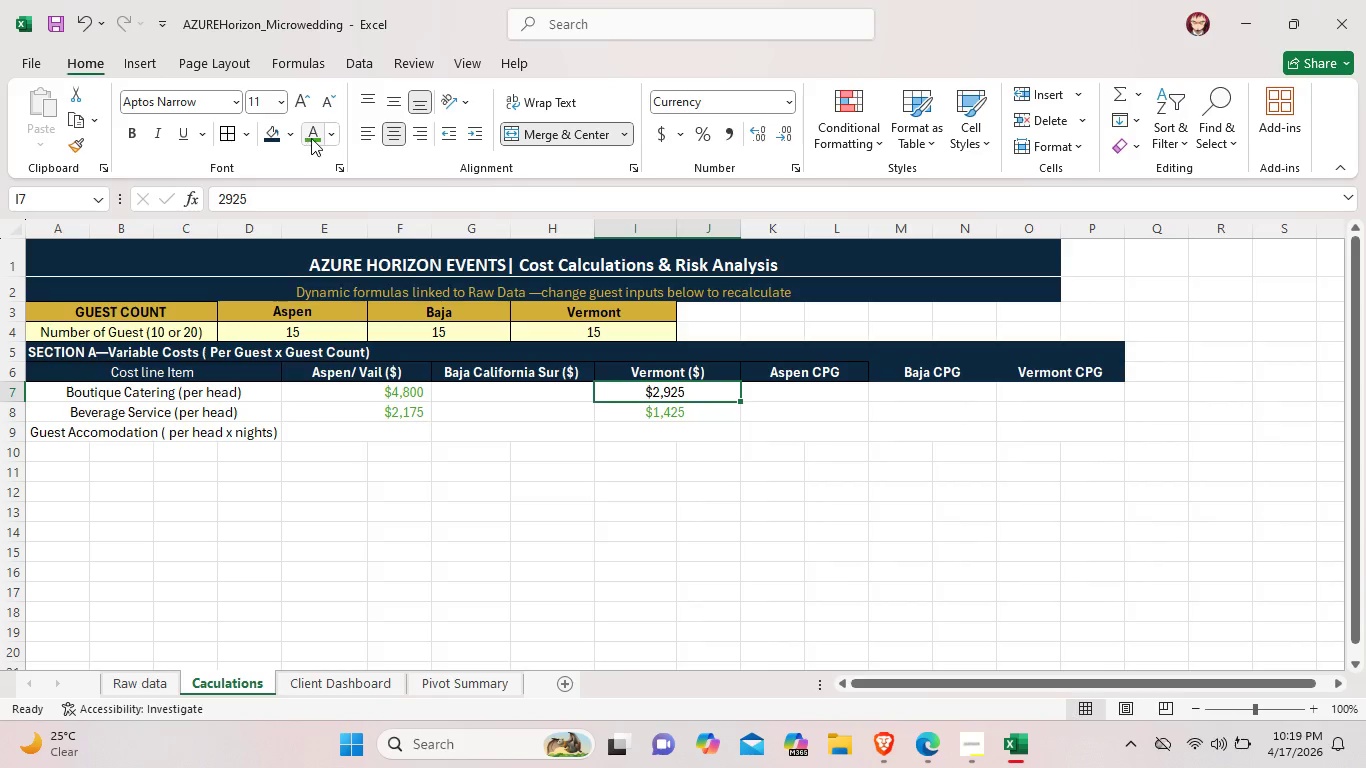 
left_click([311, 138])
 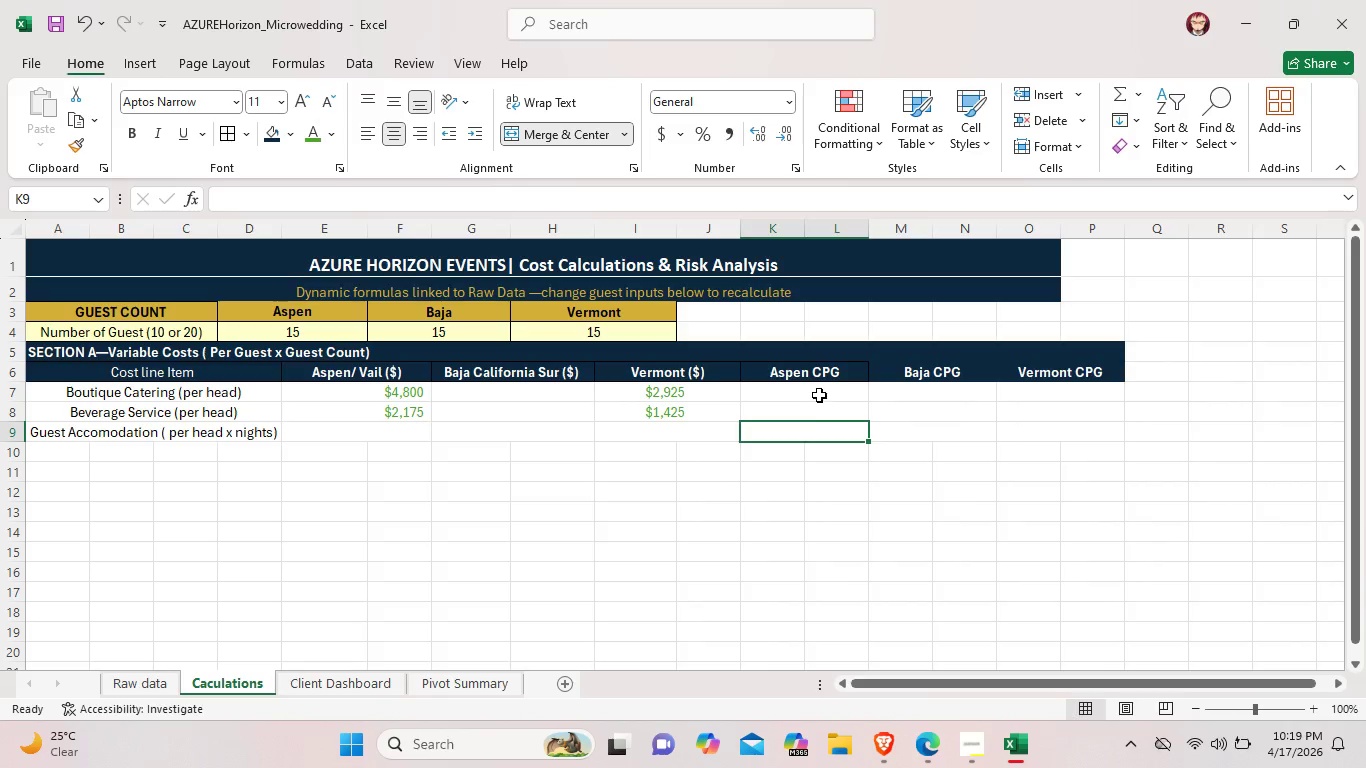 
double_click([821, 395])
 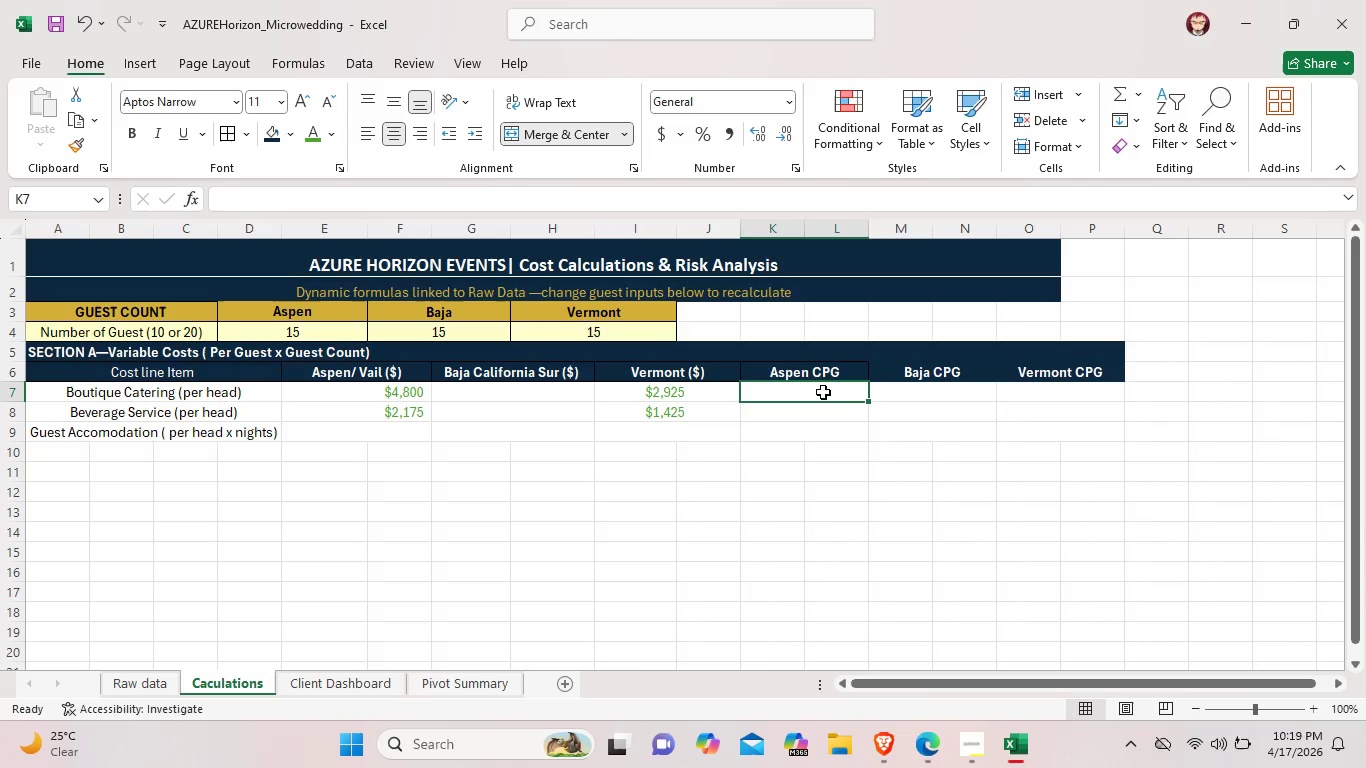 
triple_click([823, 392])
 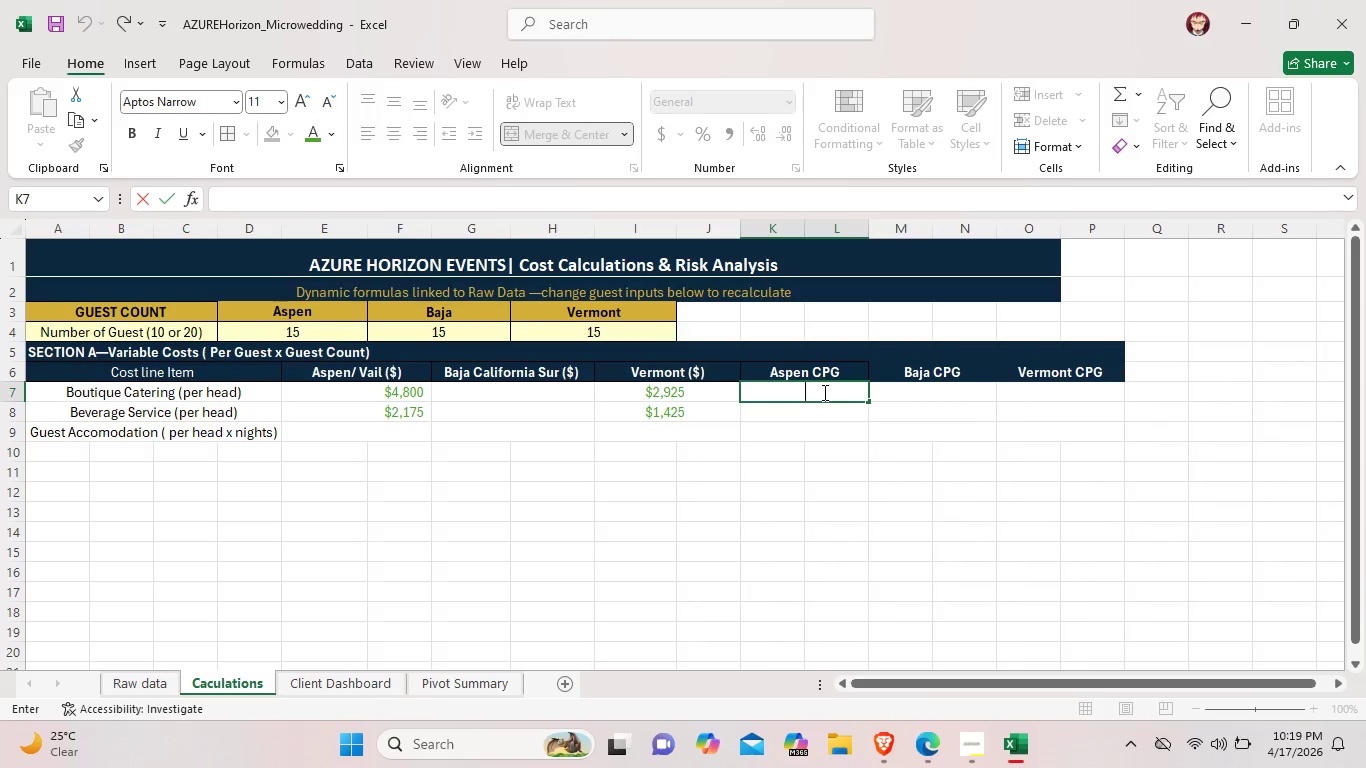 
type($3,625)
key(Backspace)
 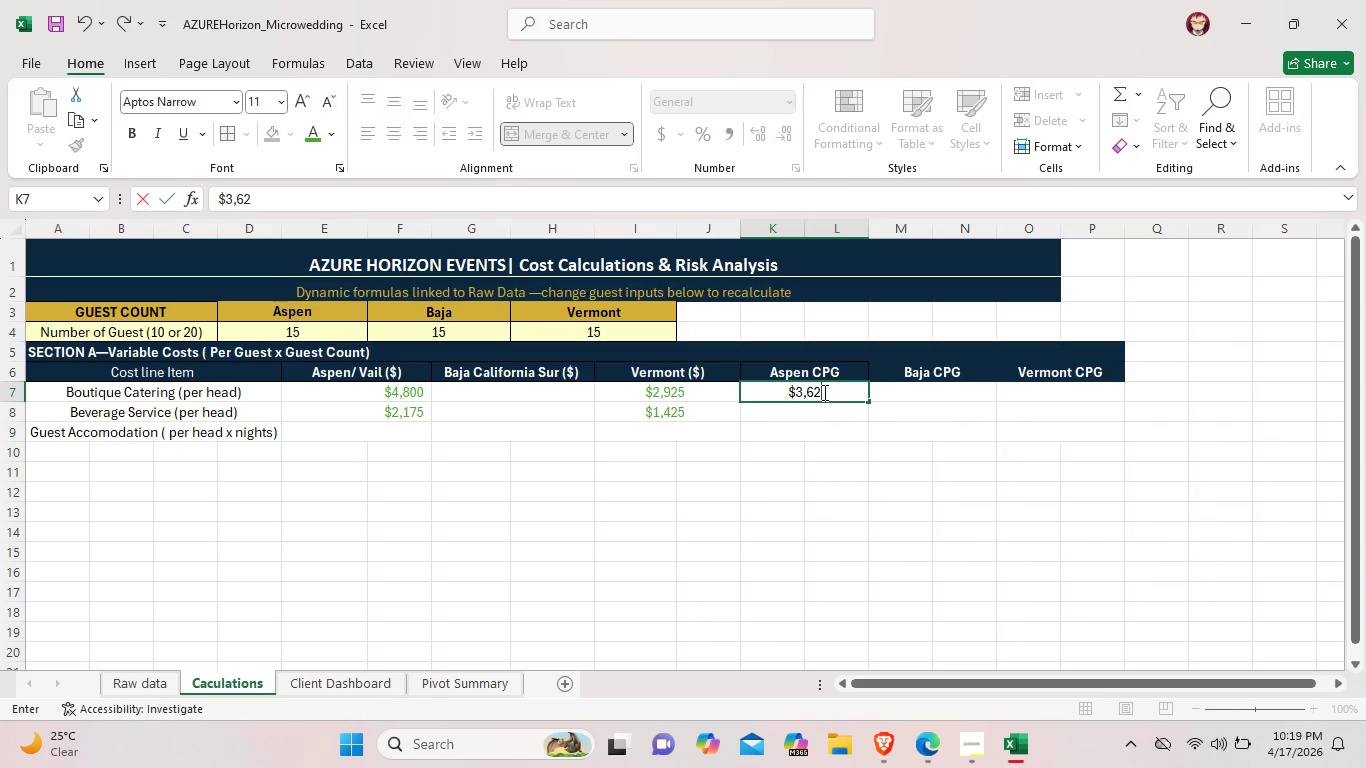 
wait(10.48)
 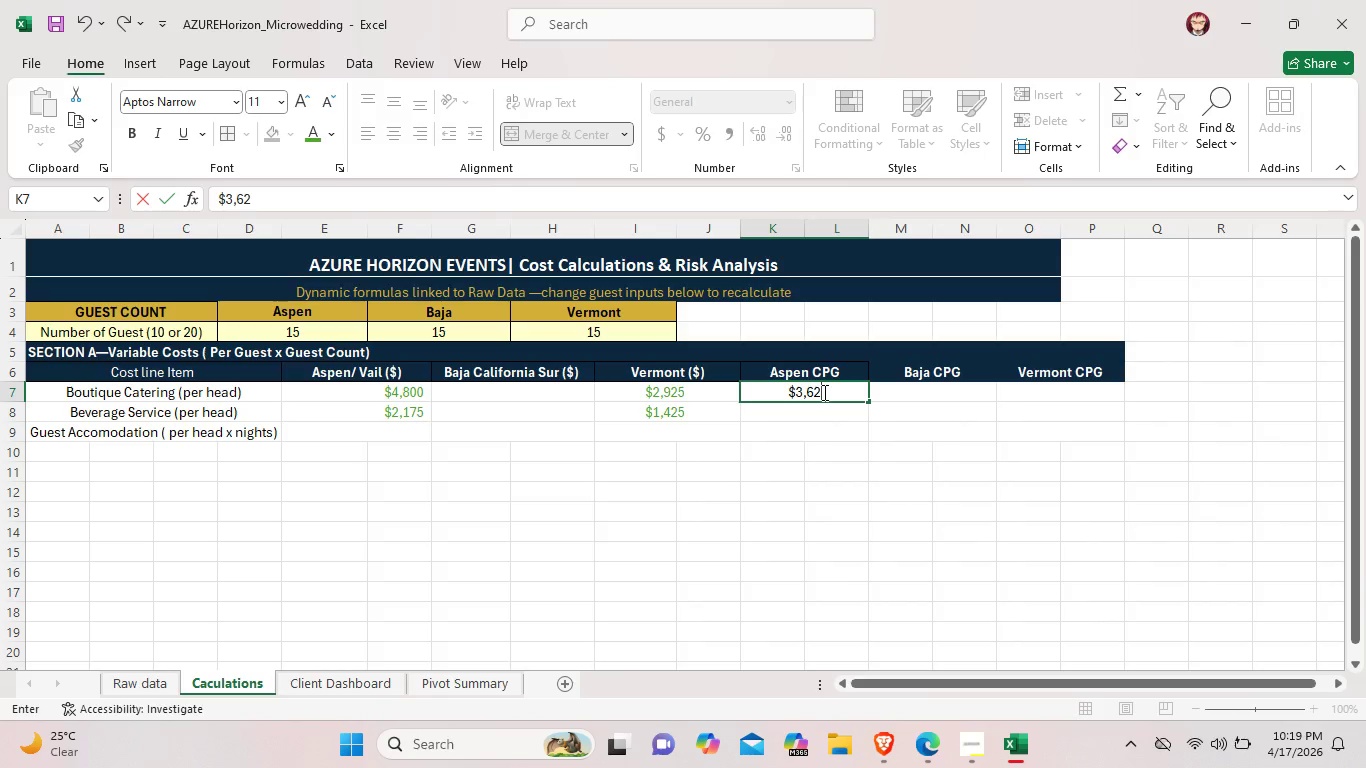 
key(Backspace)
key(Backspace)
key(Backspace)
type(,675)
 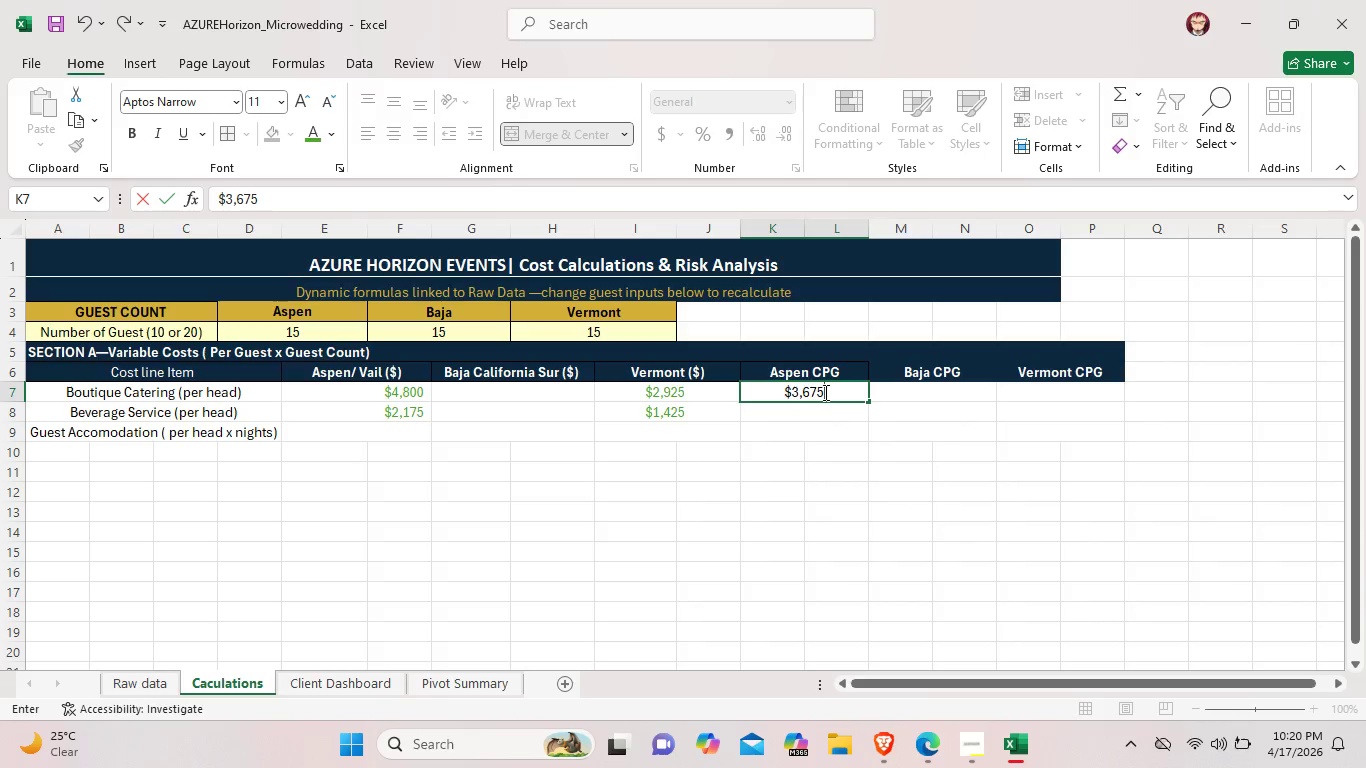 
double_click([826, 415])
 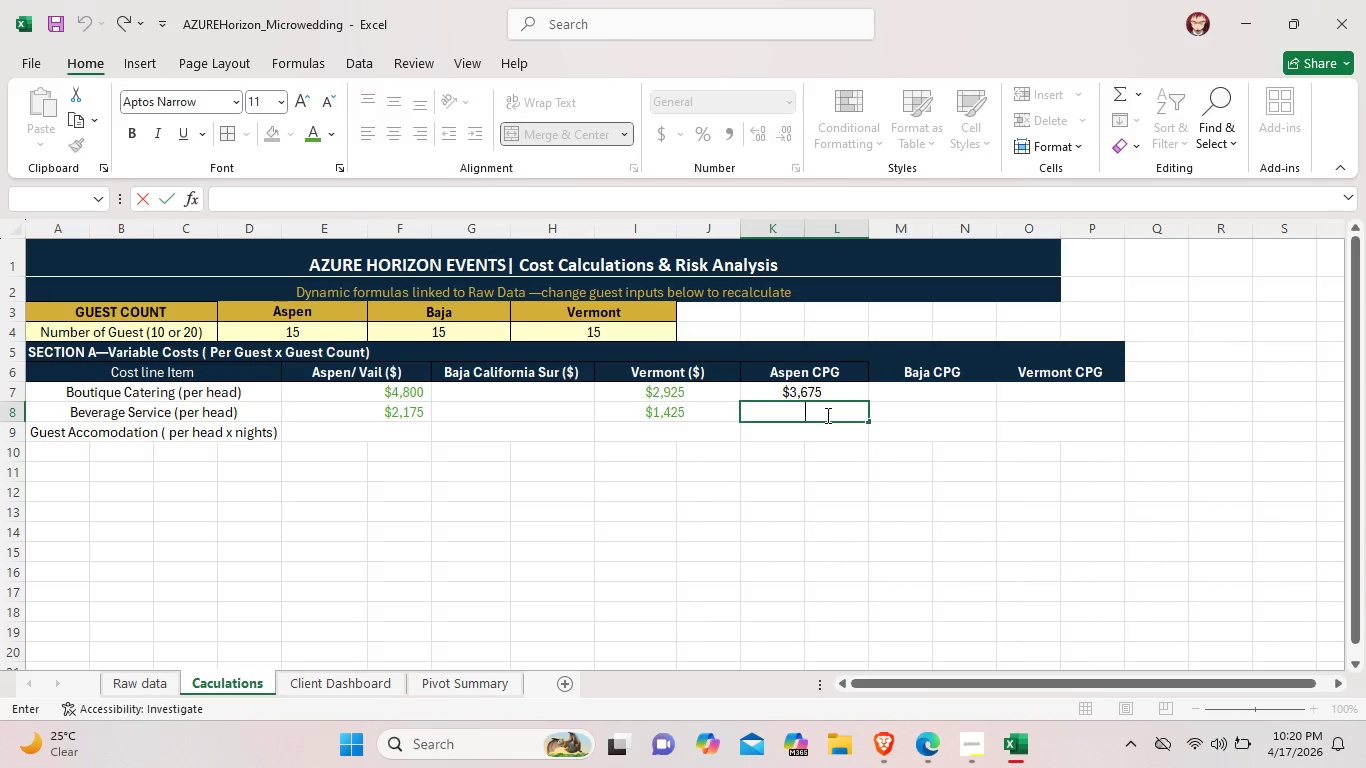 
type($1,7)
 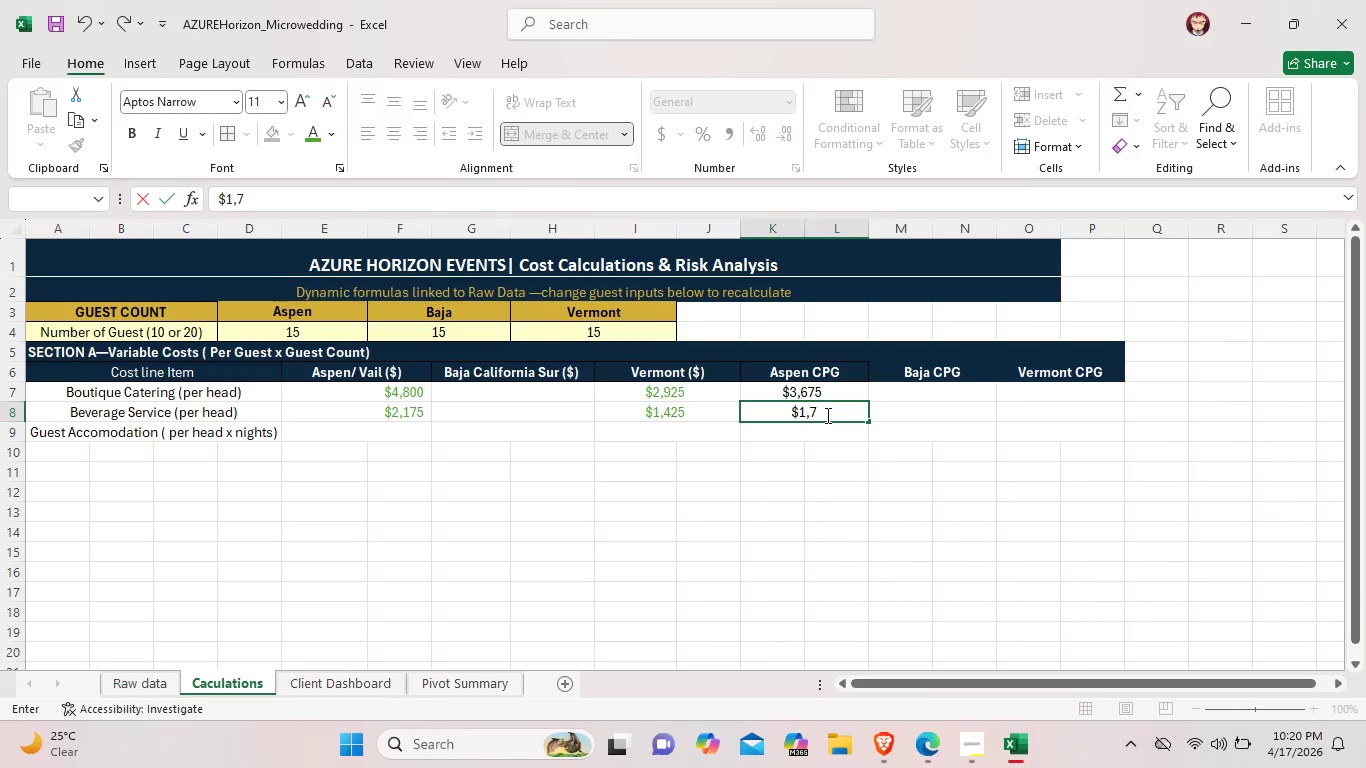 
type(25)
 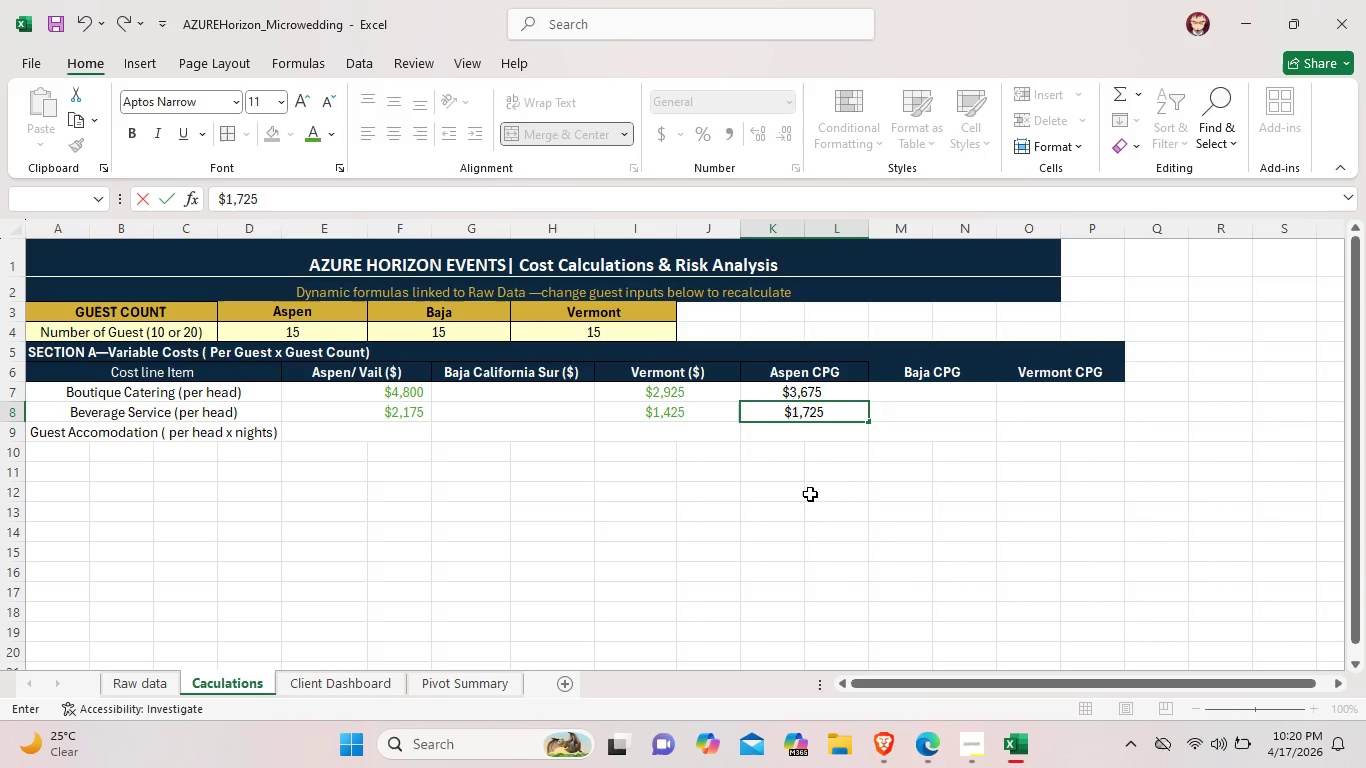 
left_click([810, 496])
 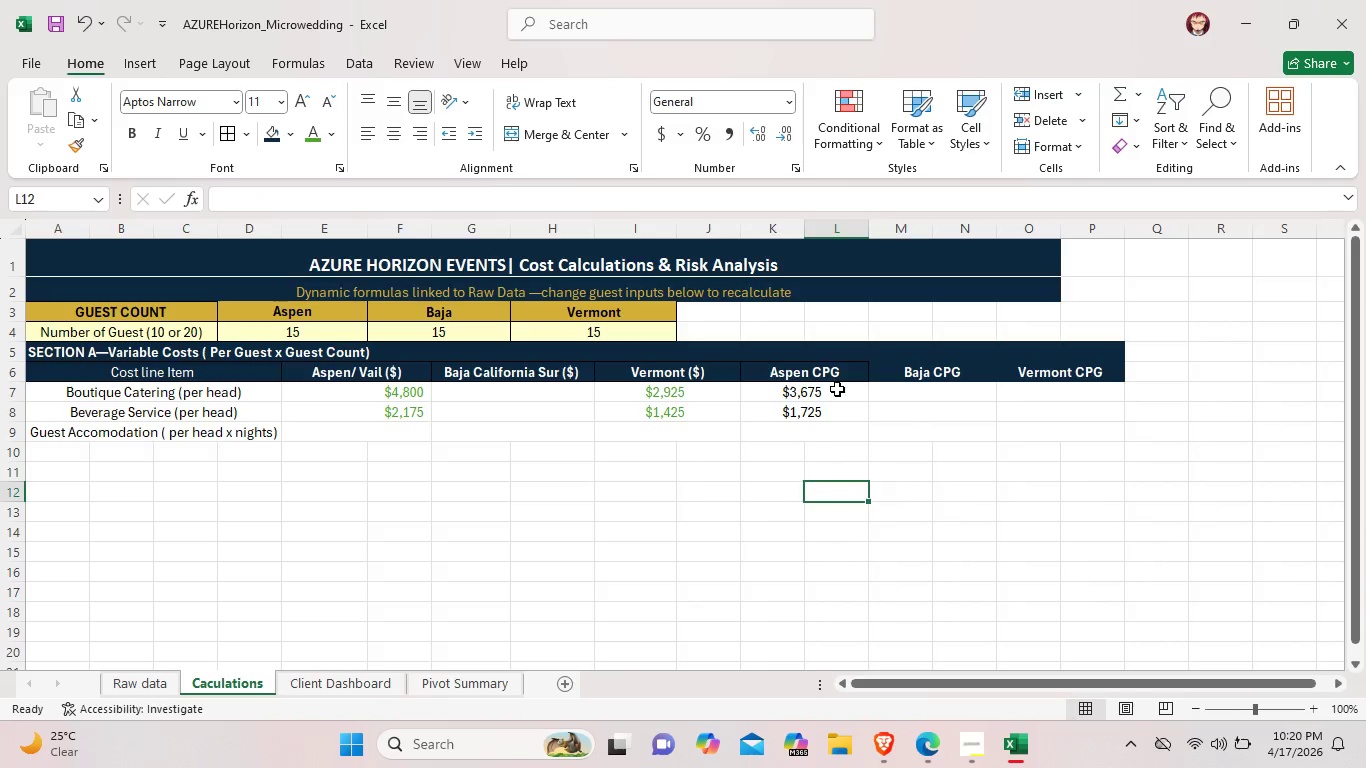 
left_click([837, 392])
 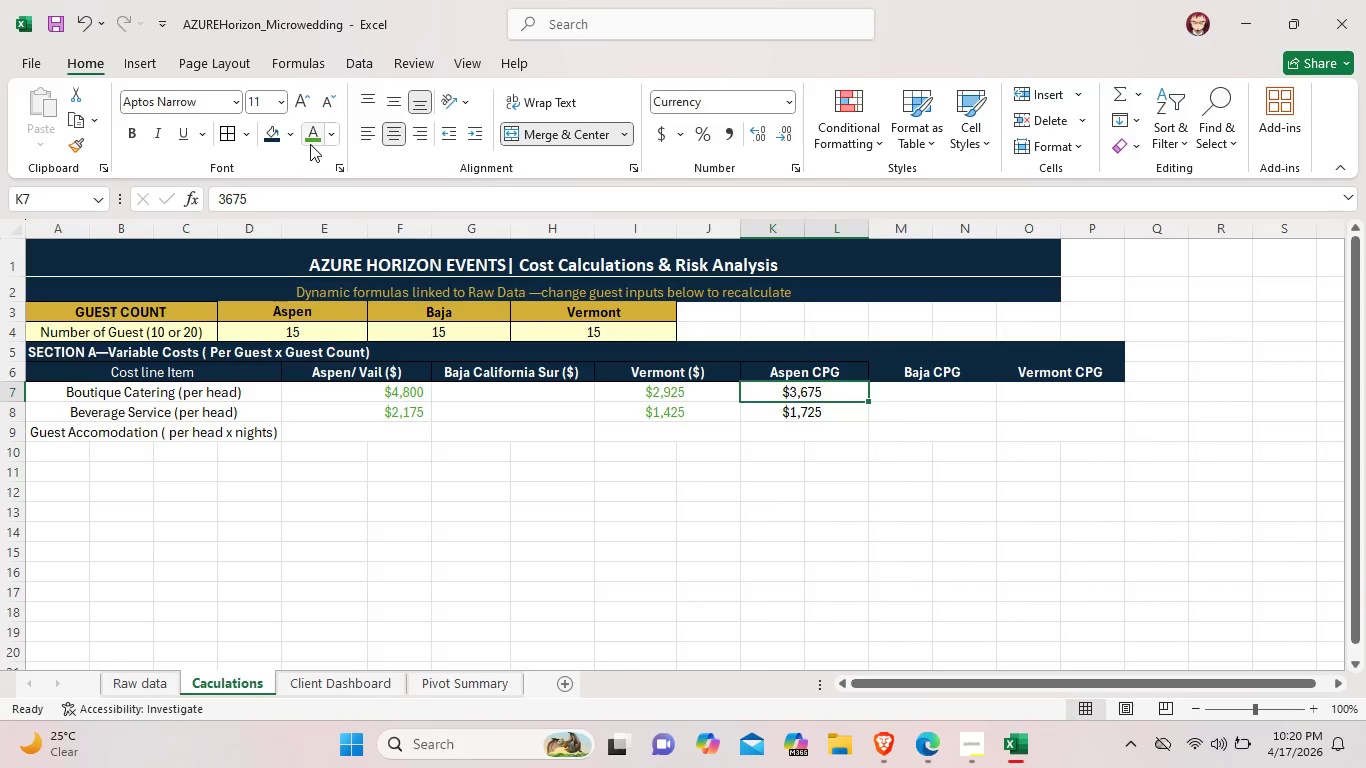 
left_click([309, 143])
 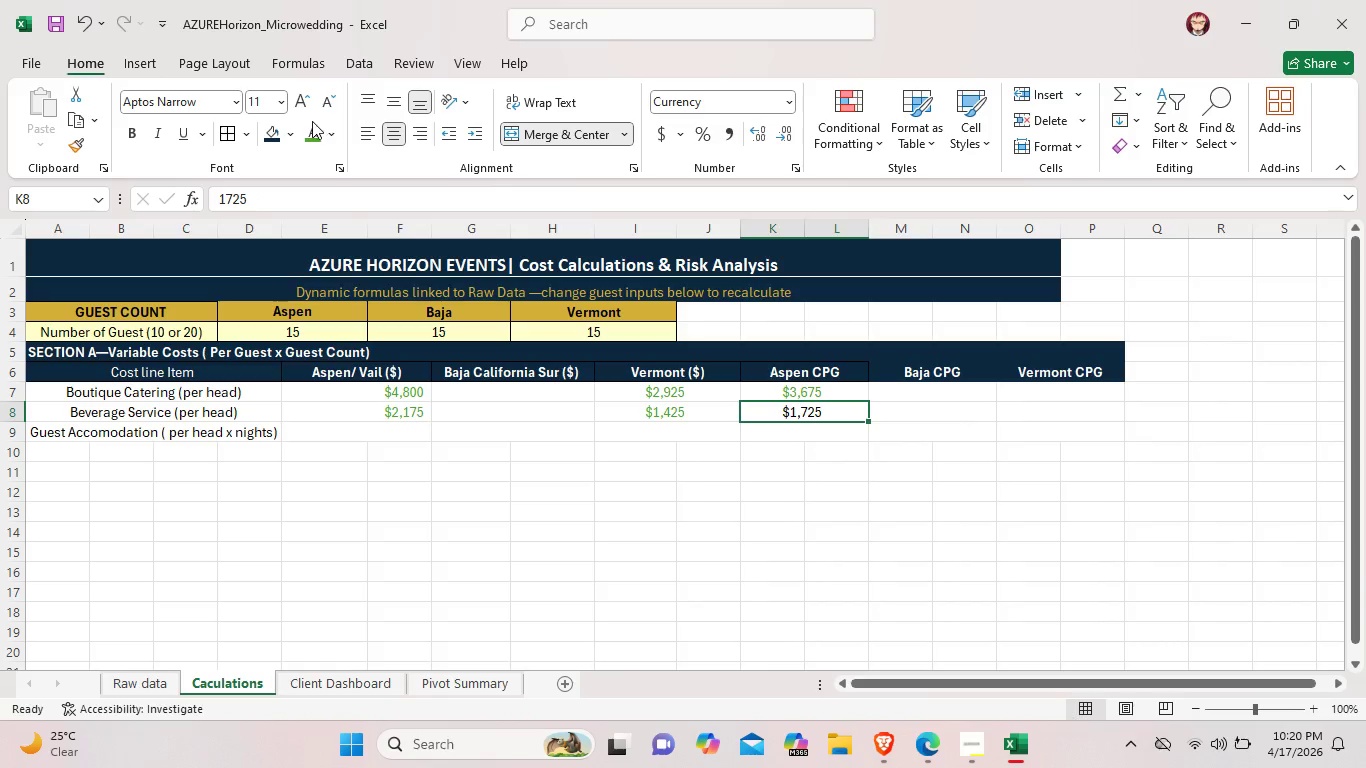 
left_click([303, 131])
 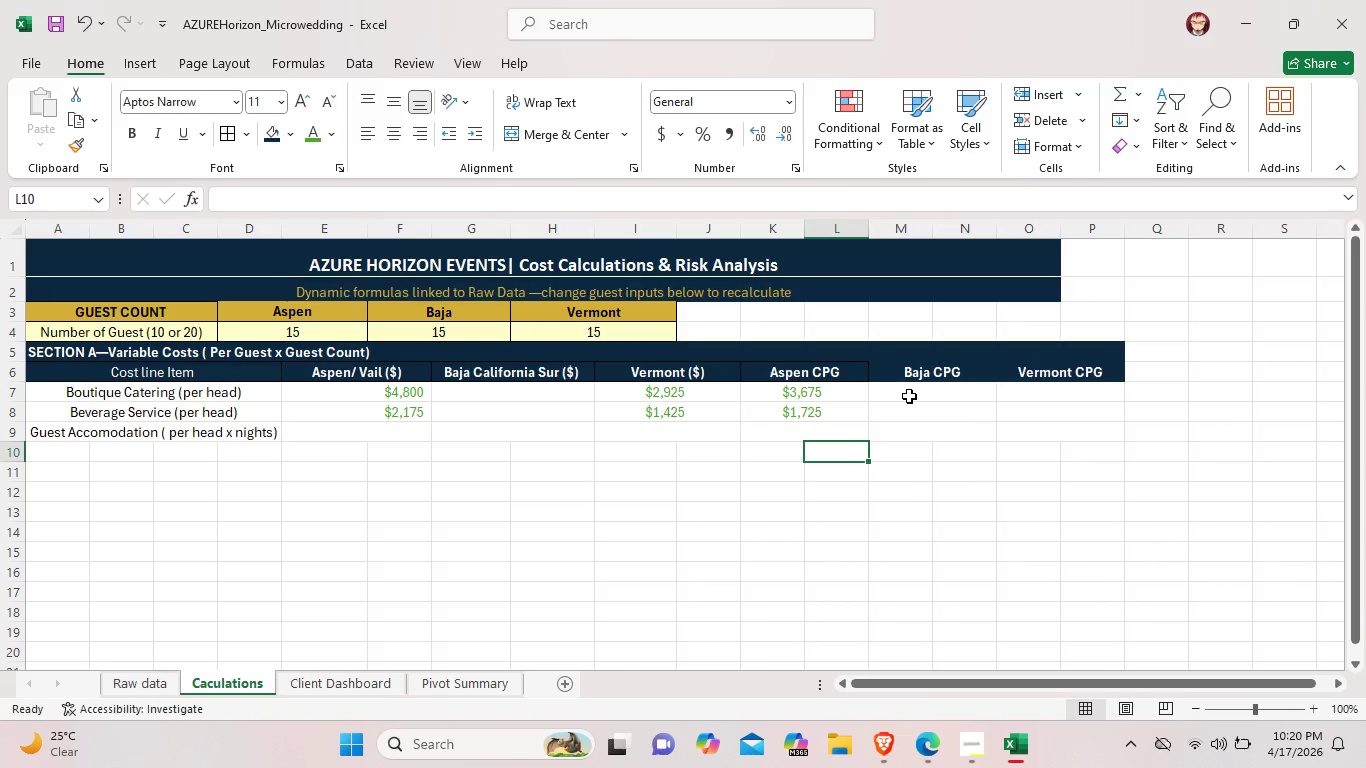 
double_click([909, 396])
 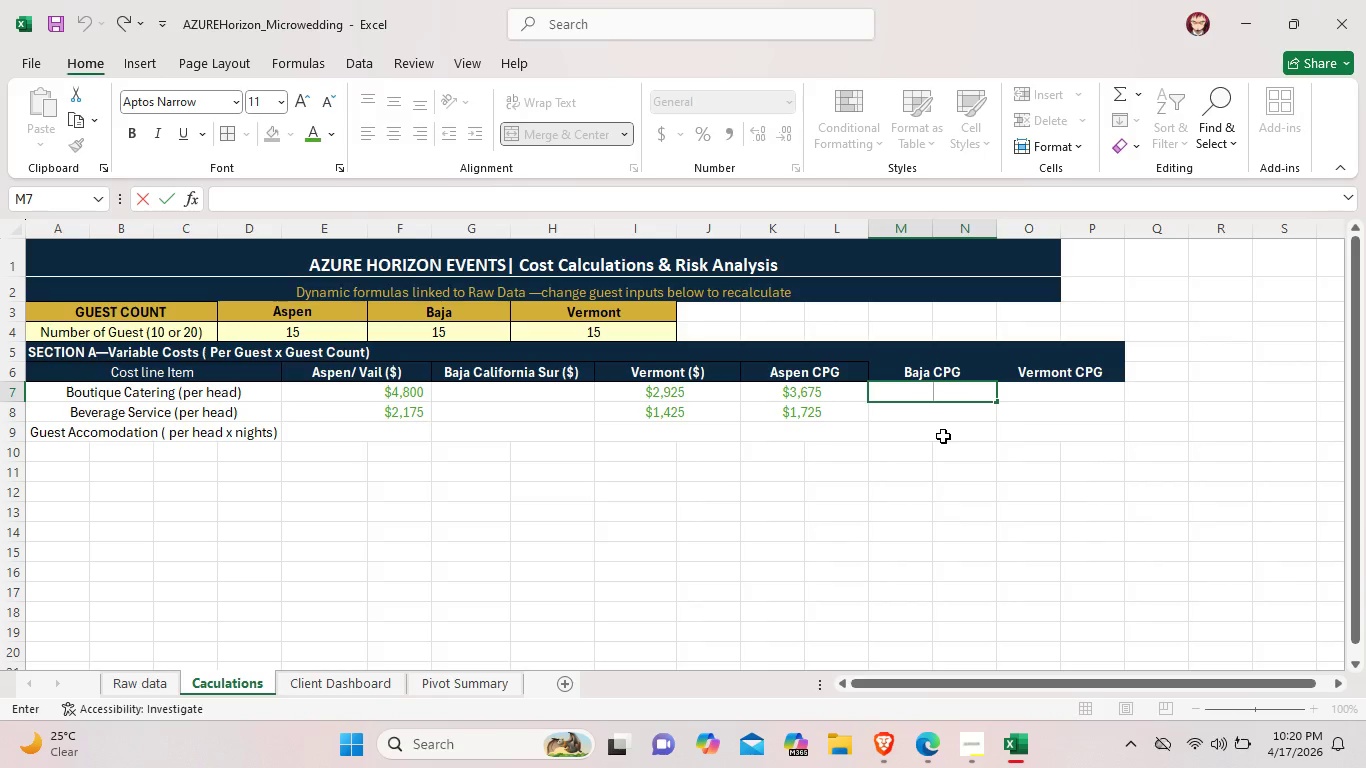 
wait(17.23)
 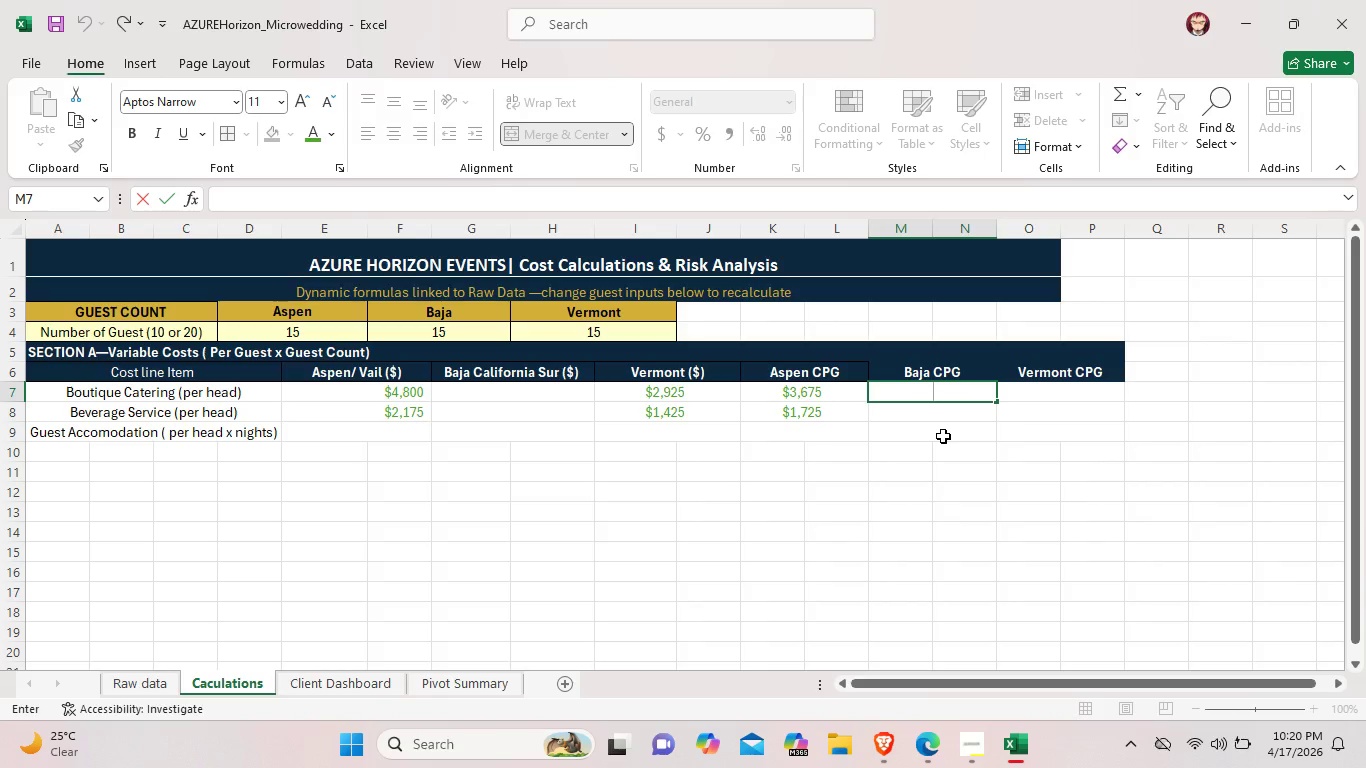 
left_click_drag(start_coordinate=[709, 381], to_coordinate=[703, 386])
 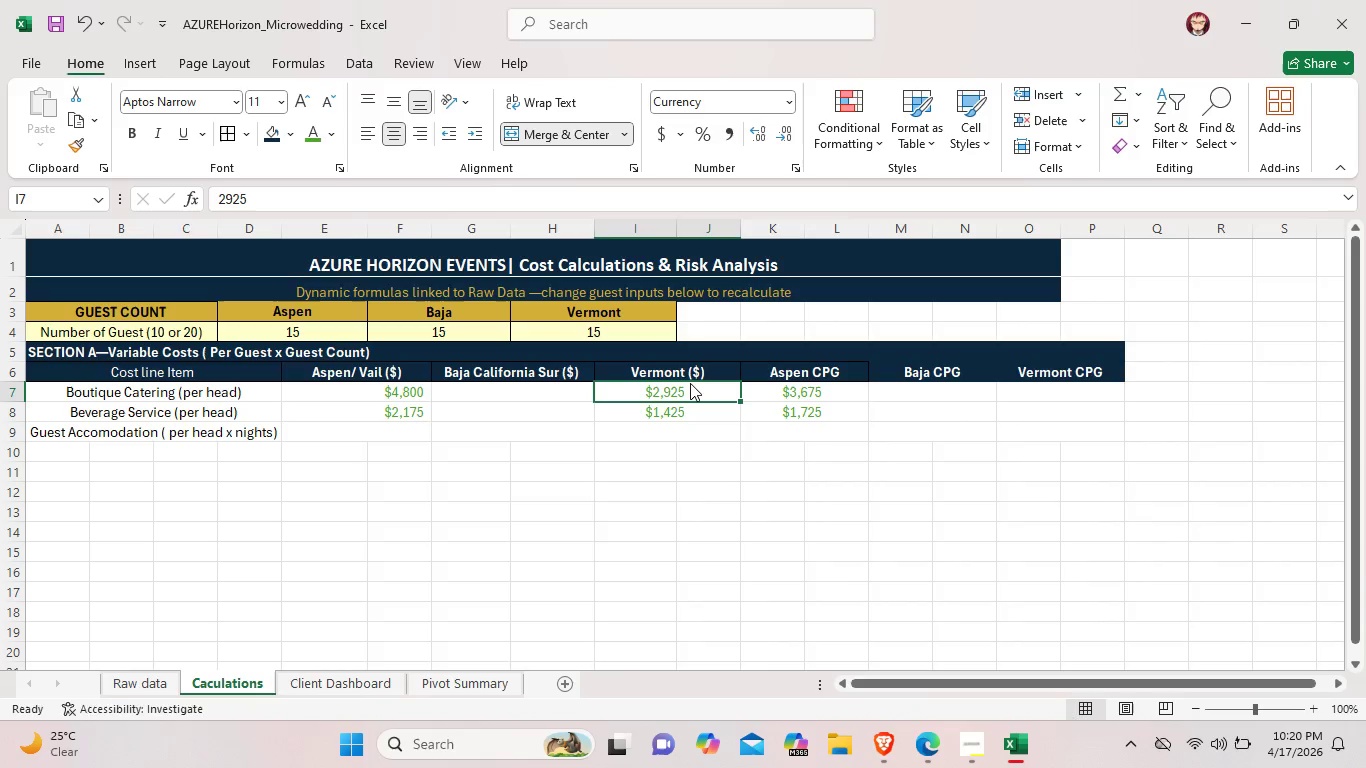 
left_click([690, 383])
 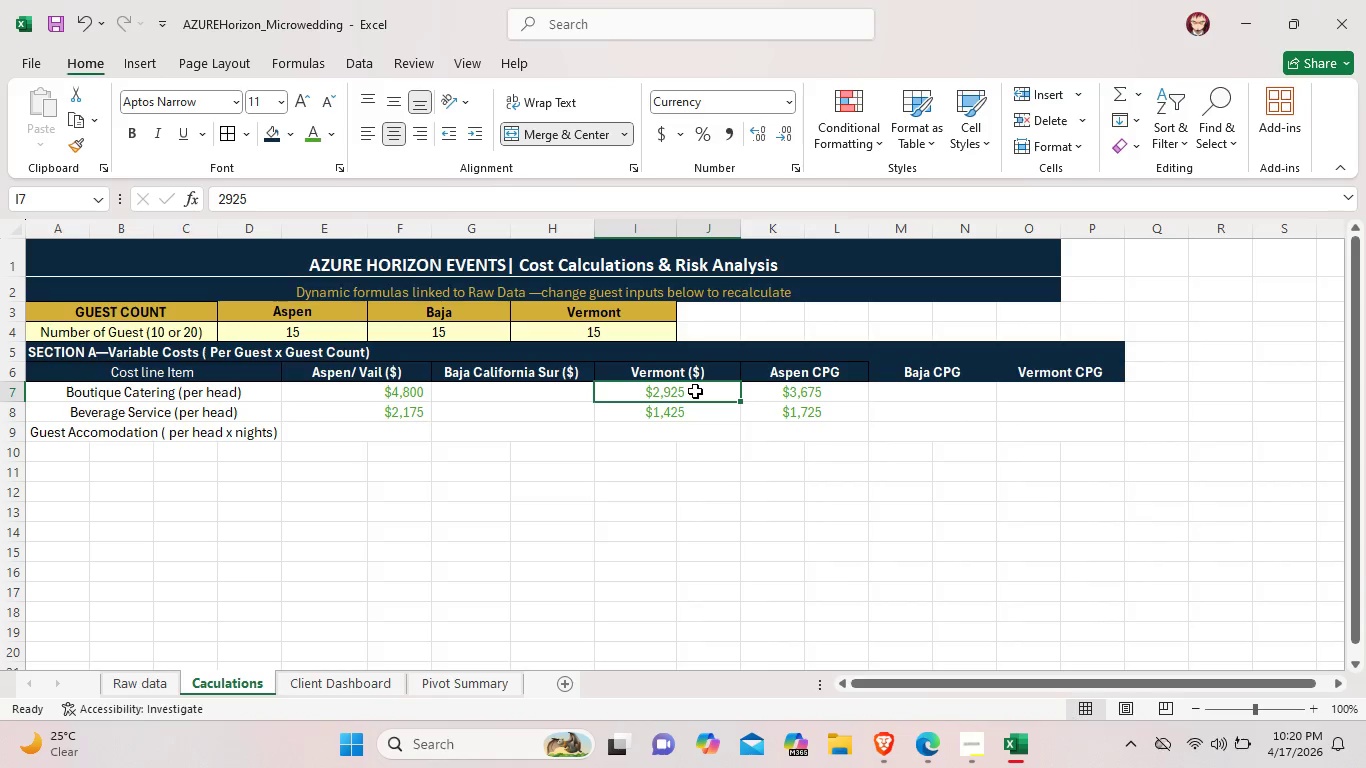 
double_click([695, 391])
 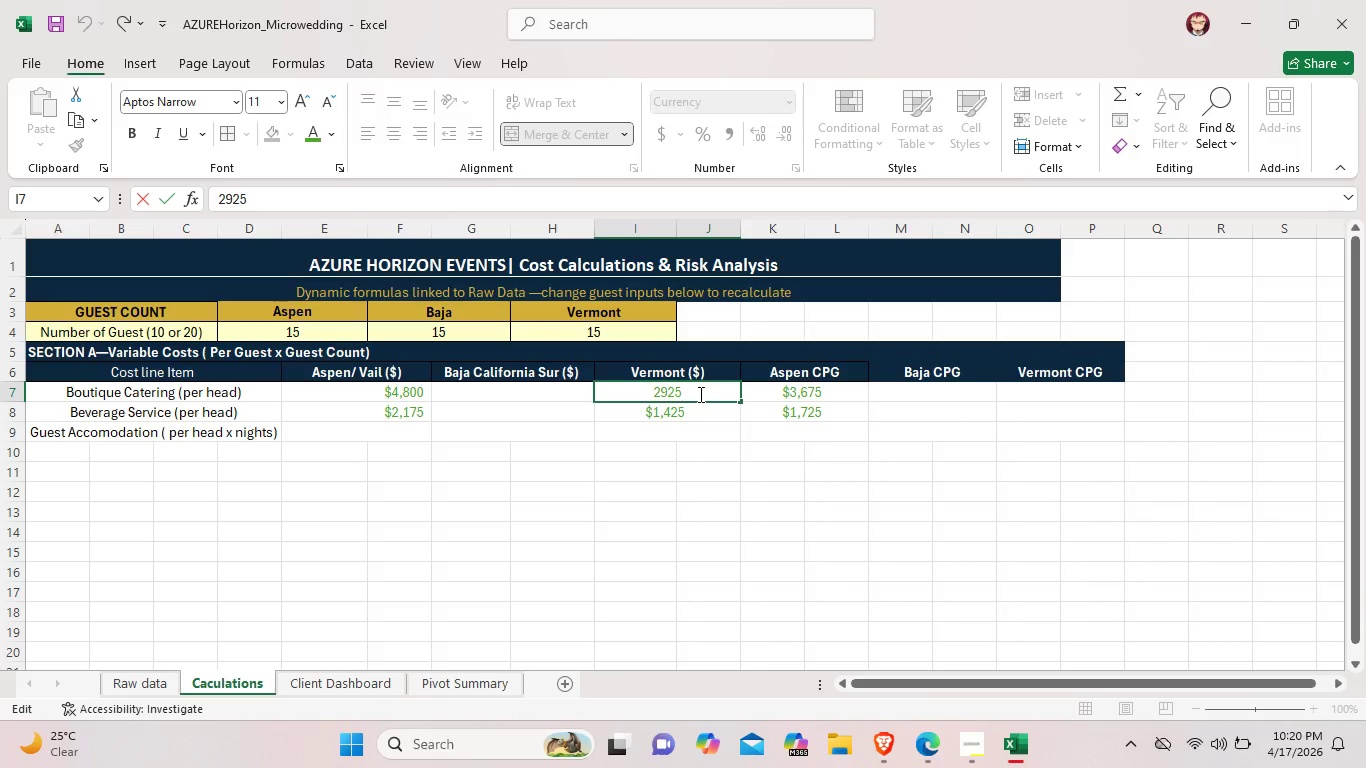 
left_click_drag(start_coordinate=[700, 394], to_coordinate=[629, 390])
 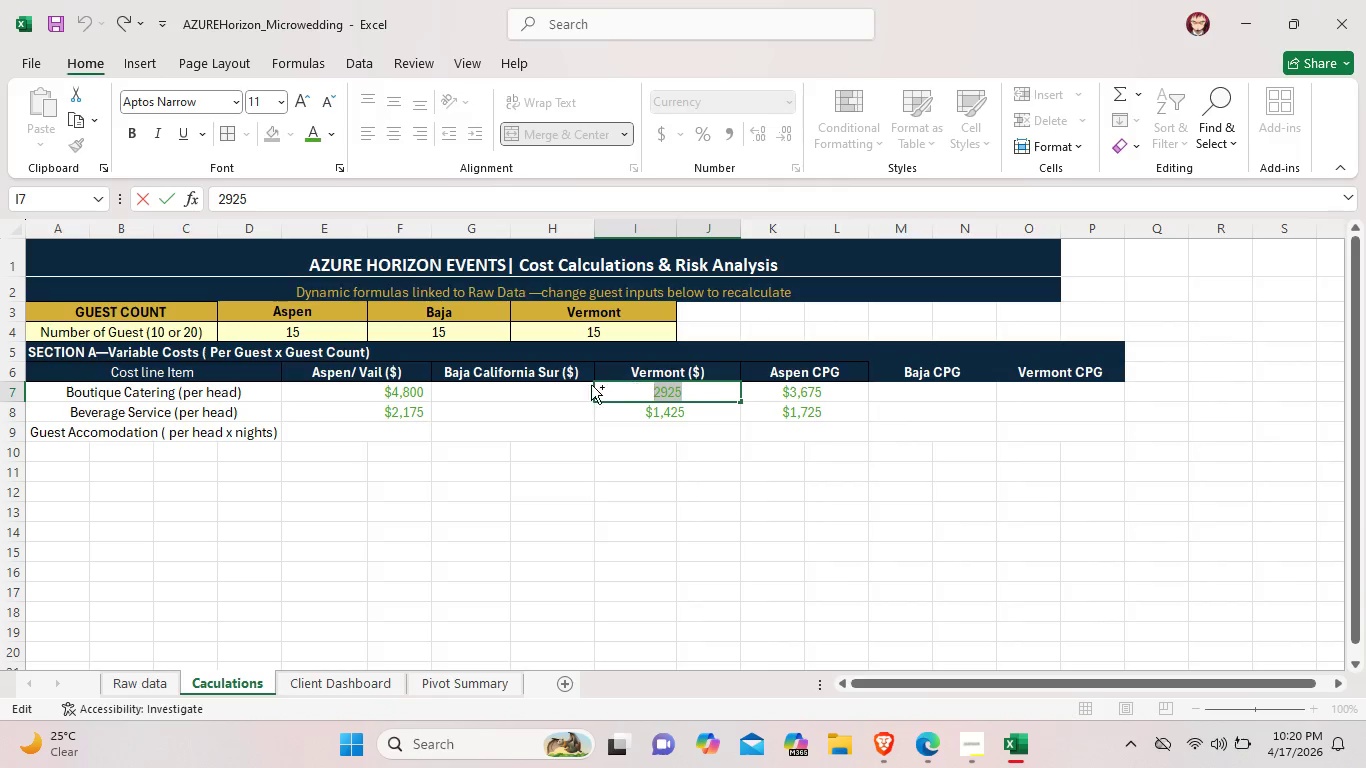 
key(Control+ControlLeft)
 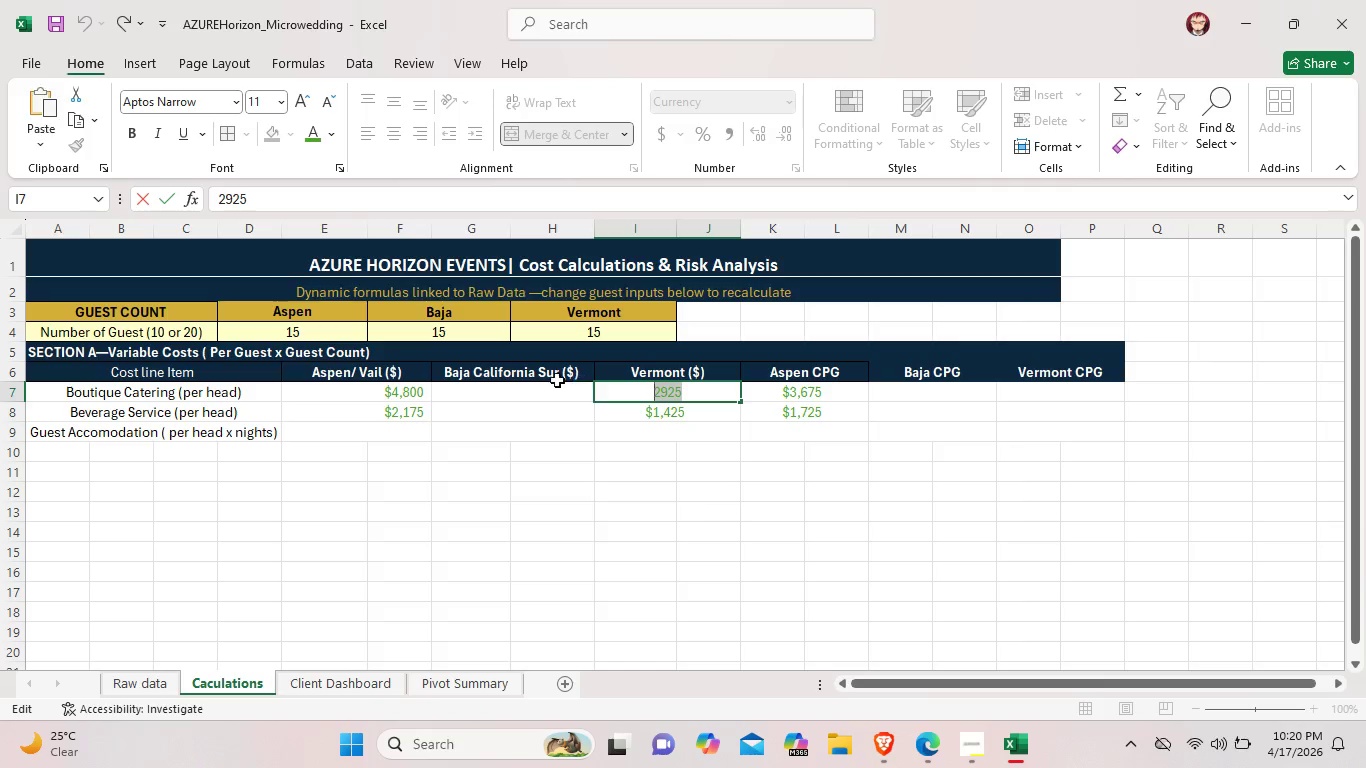 
key(Control+C)
 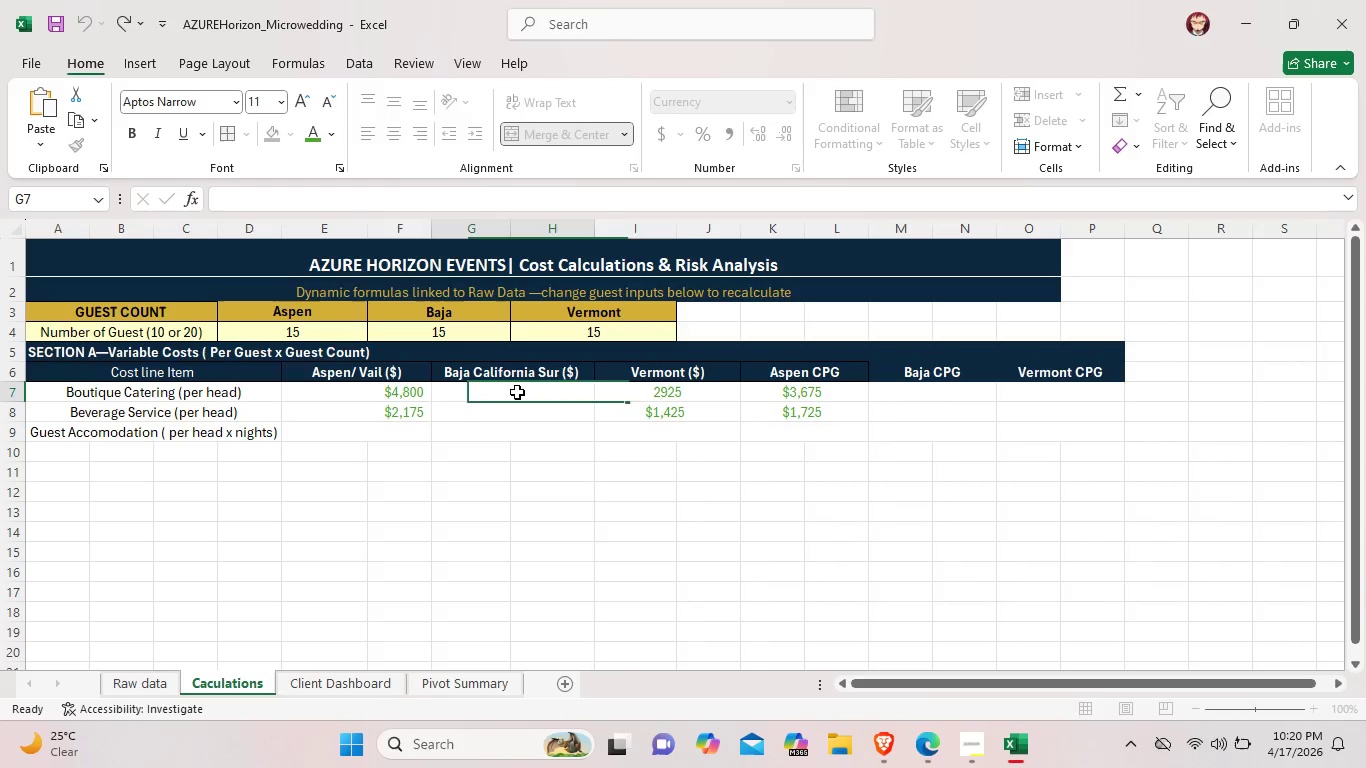 
double_click([517, 392])
 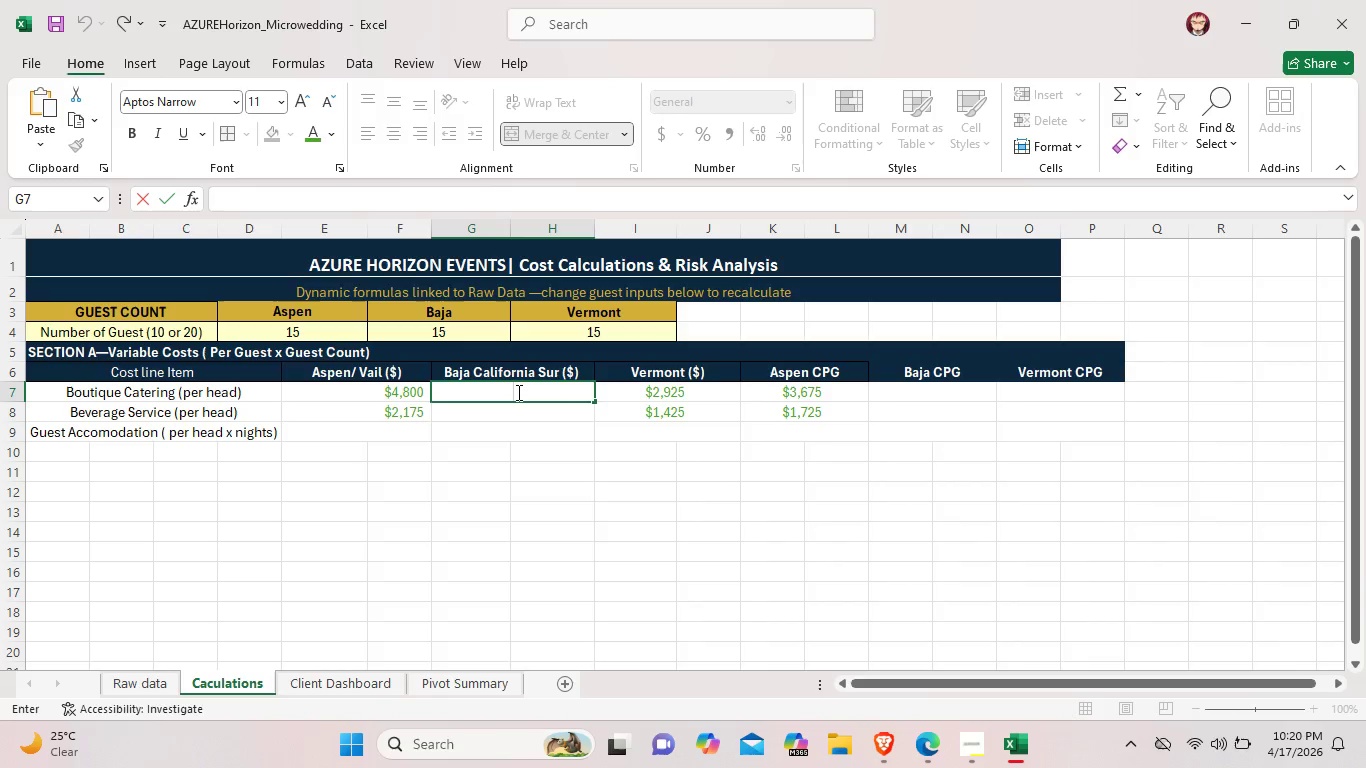 
key(Control+V)
 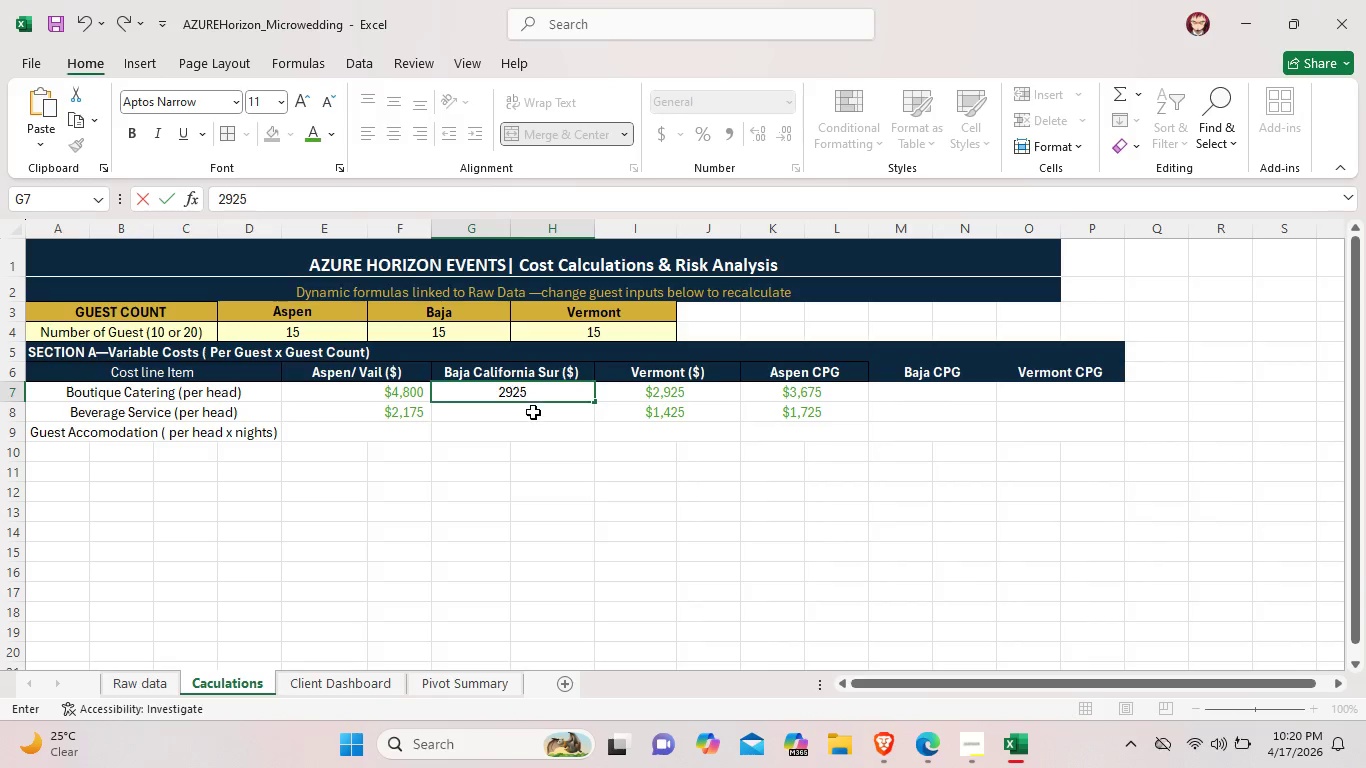 
left_click([533, 412])
 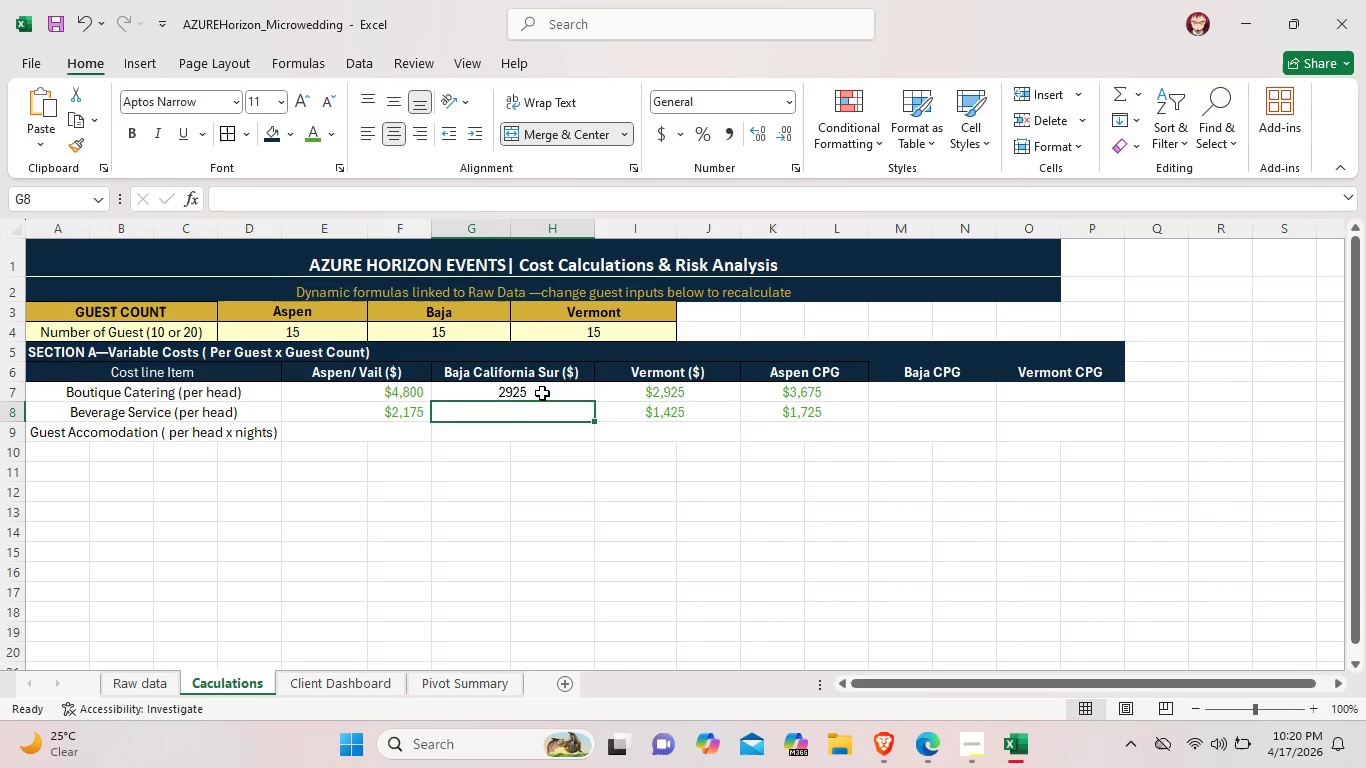 
left_click([542, 393])
 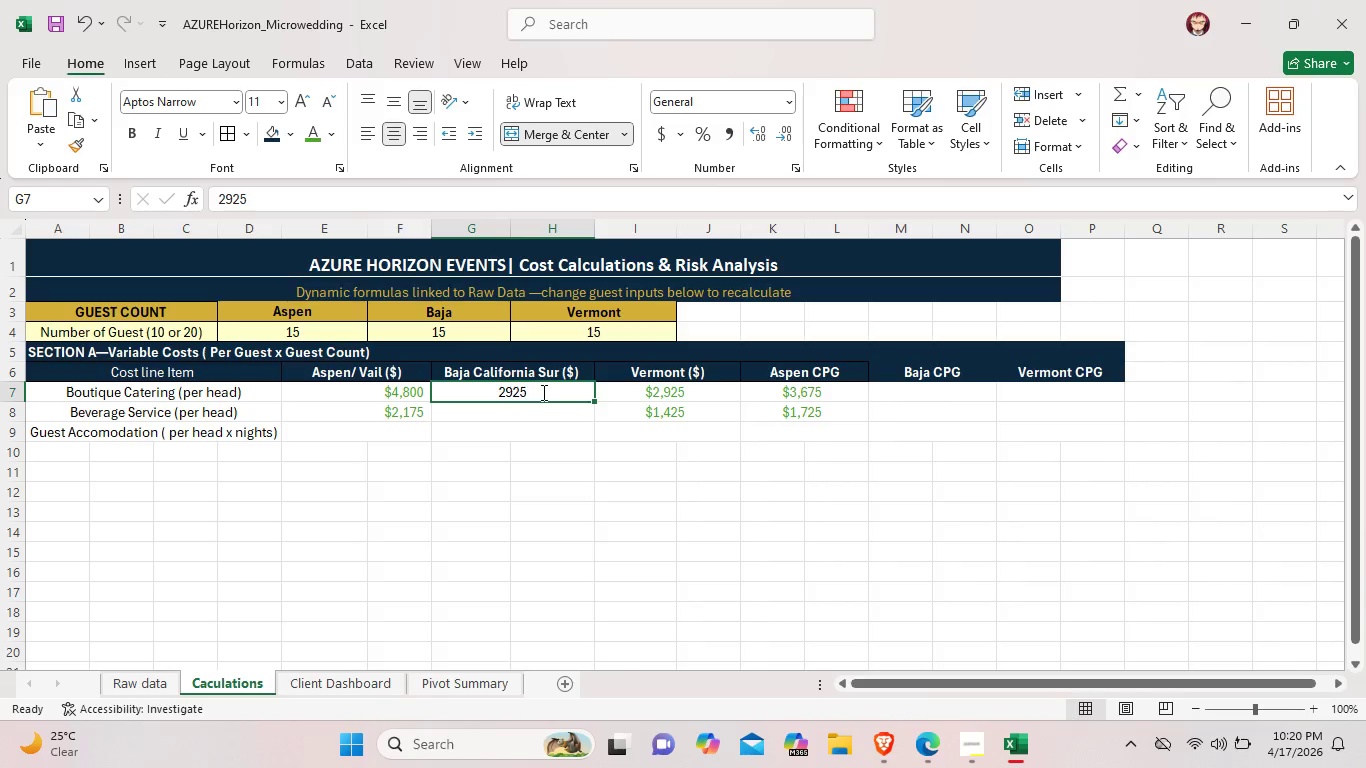 
double_click([542, 392])
 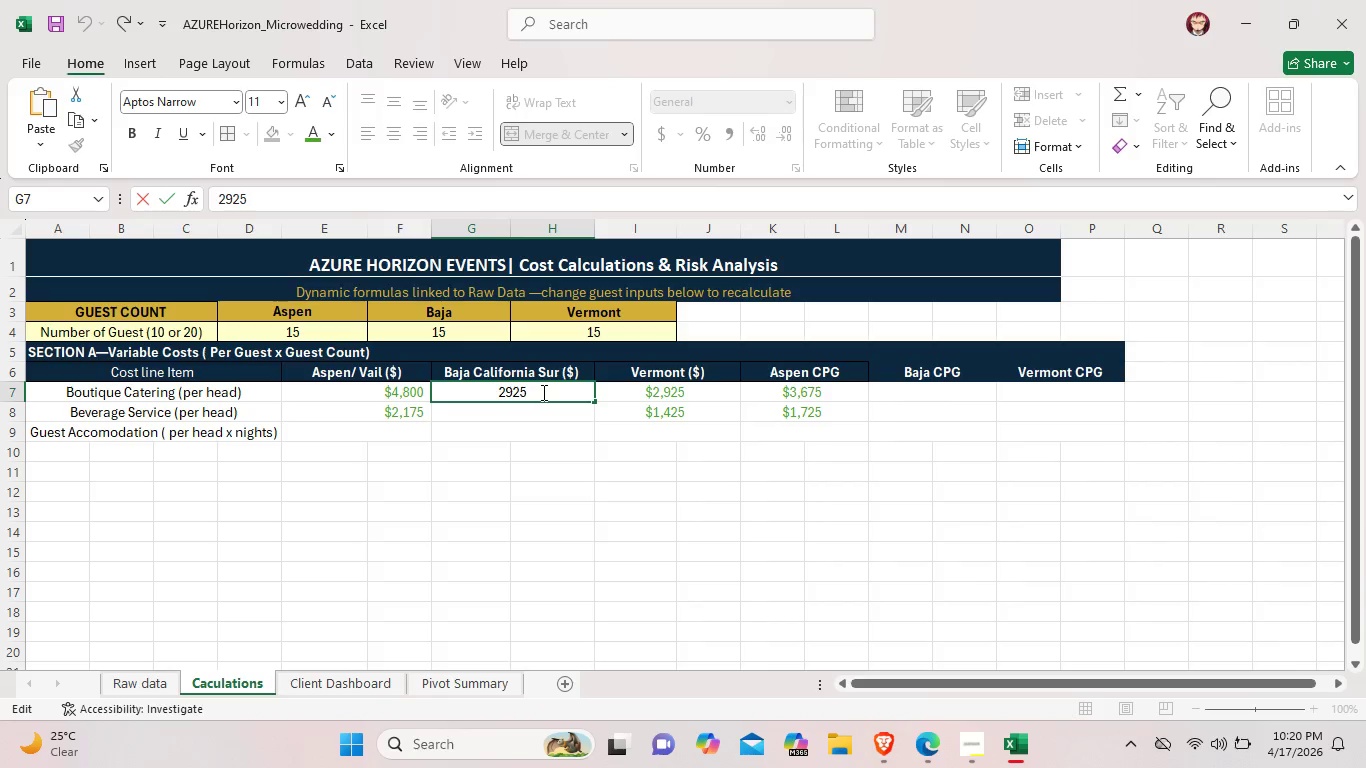 
left_click_drag(start_coordinate=[542, 392], to_coordinate=[470, 392])
 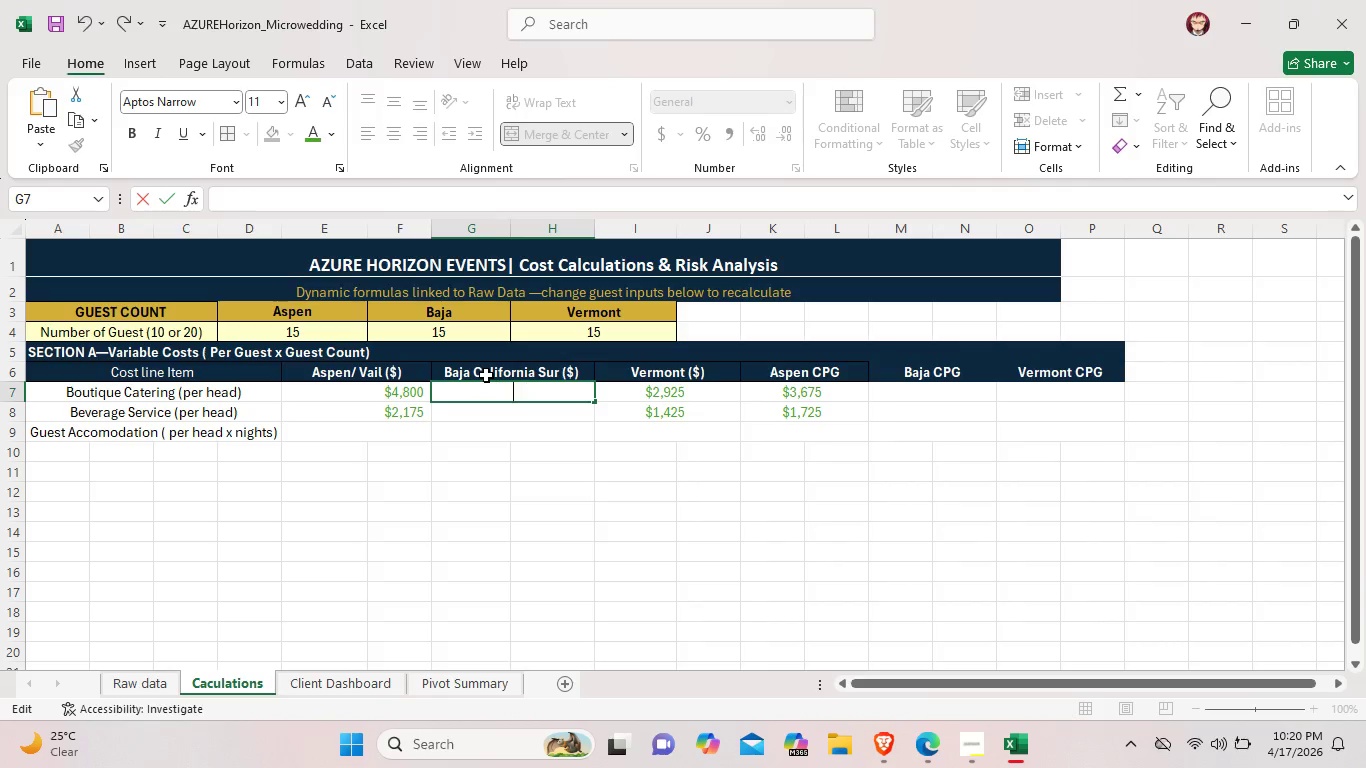 
key(Backspace)
 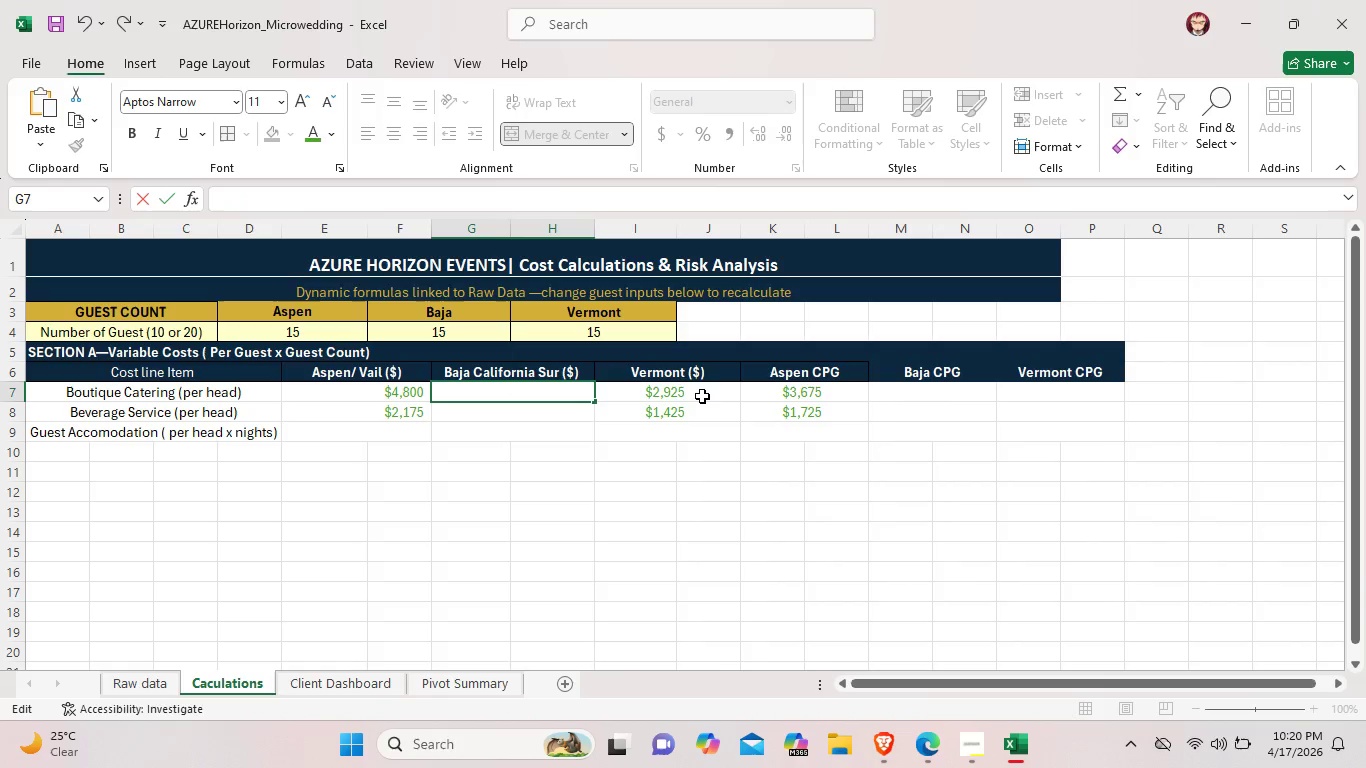 
left_click([702, 396])
 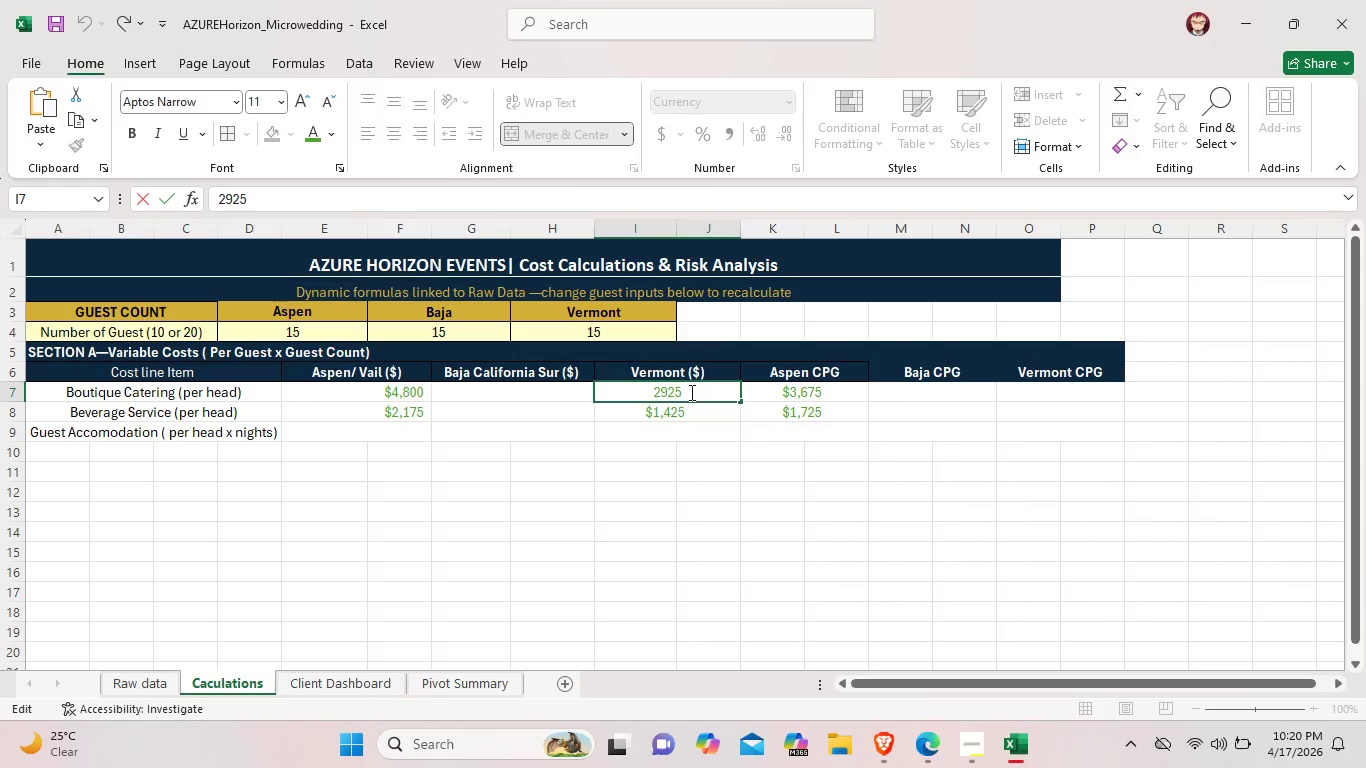 
left_click_drag(start_coordinate=[700, 395], to_coordinate=[643, 386])
 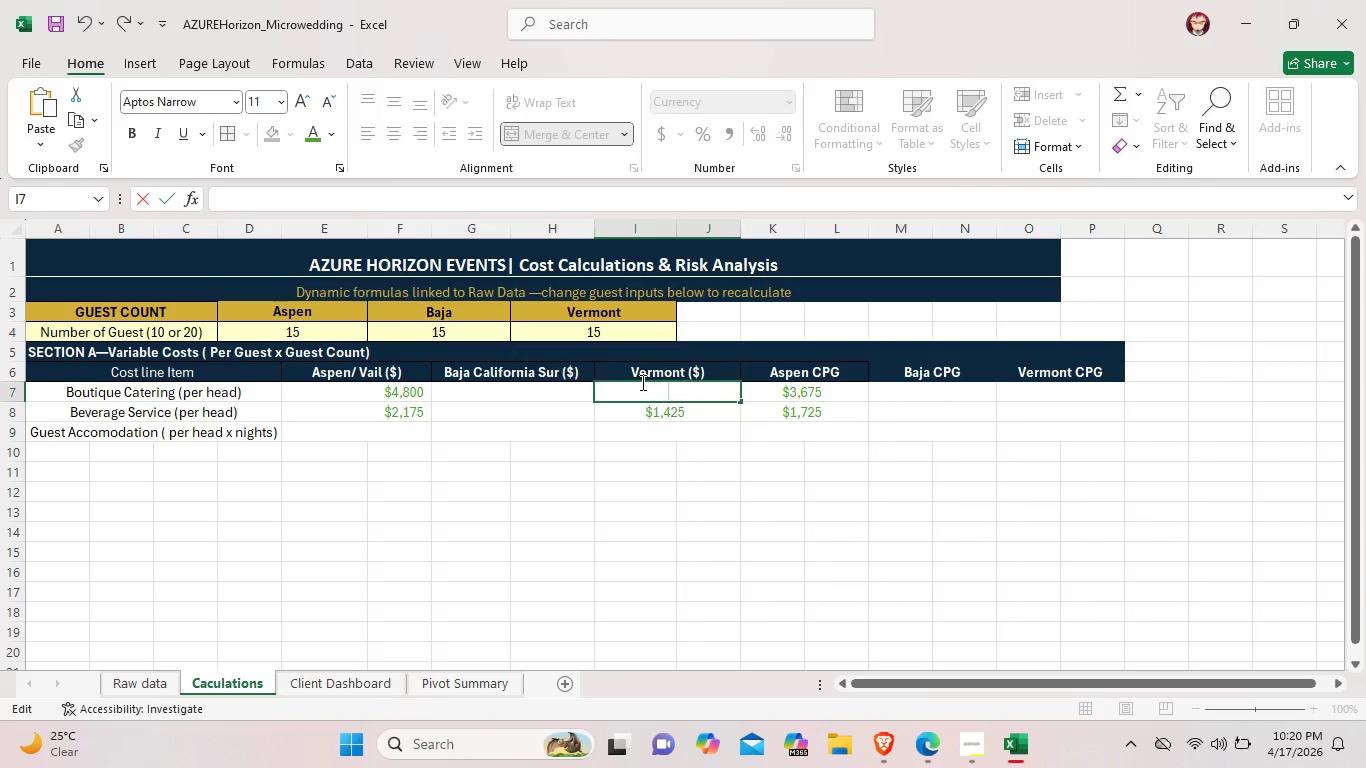 
key(Backspace)
 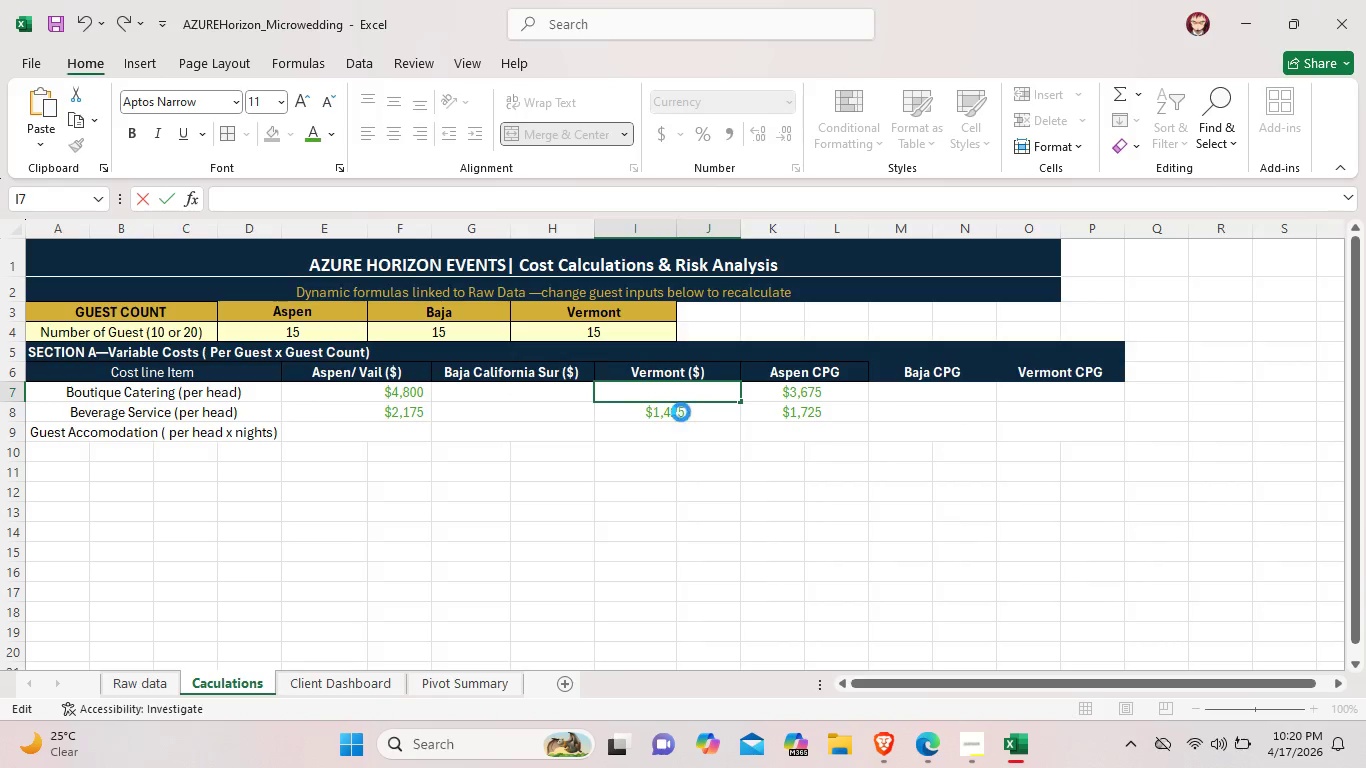 
double_click([683, 409])
 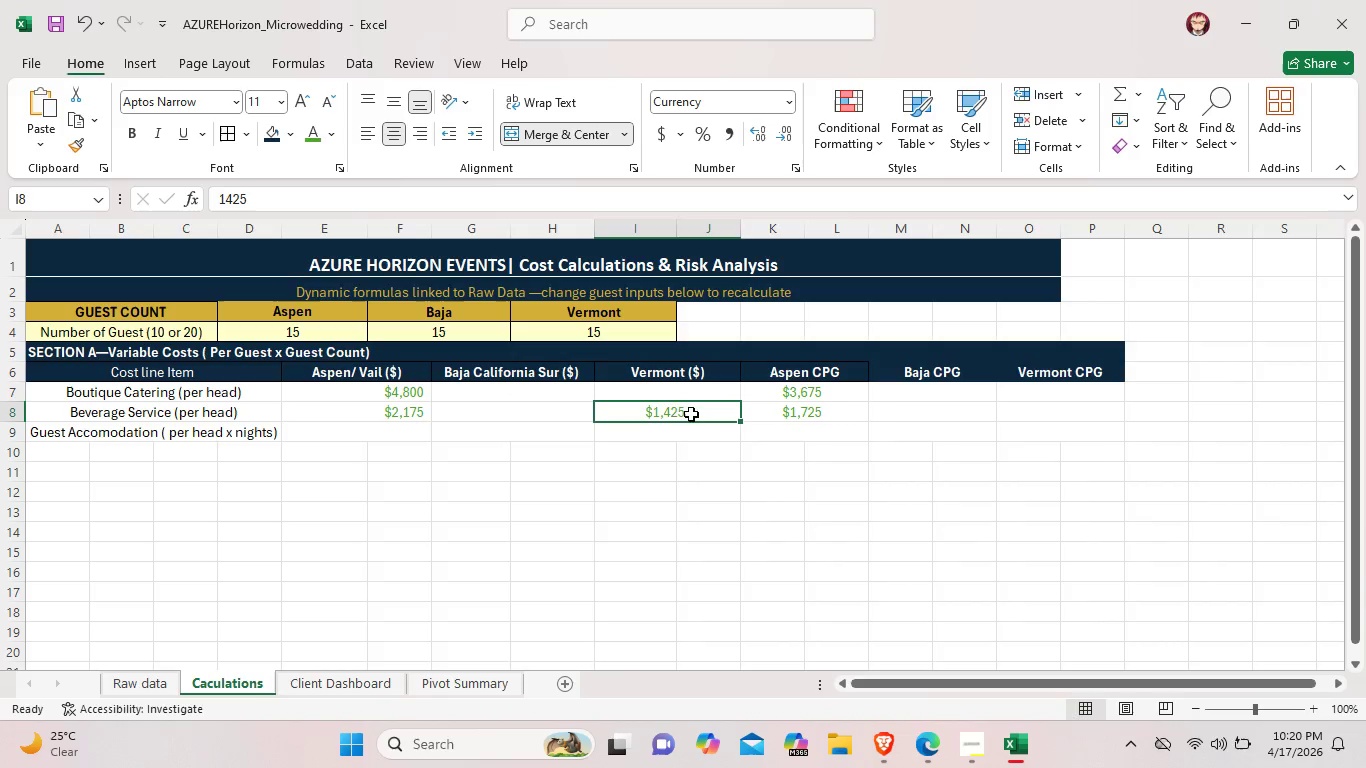 
triple_click([691, 414])
 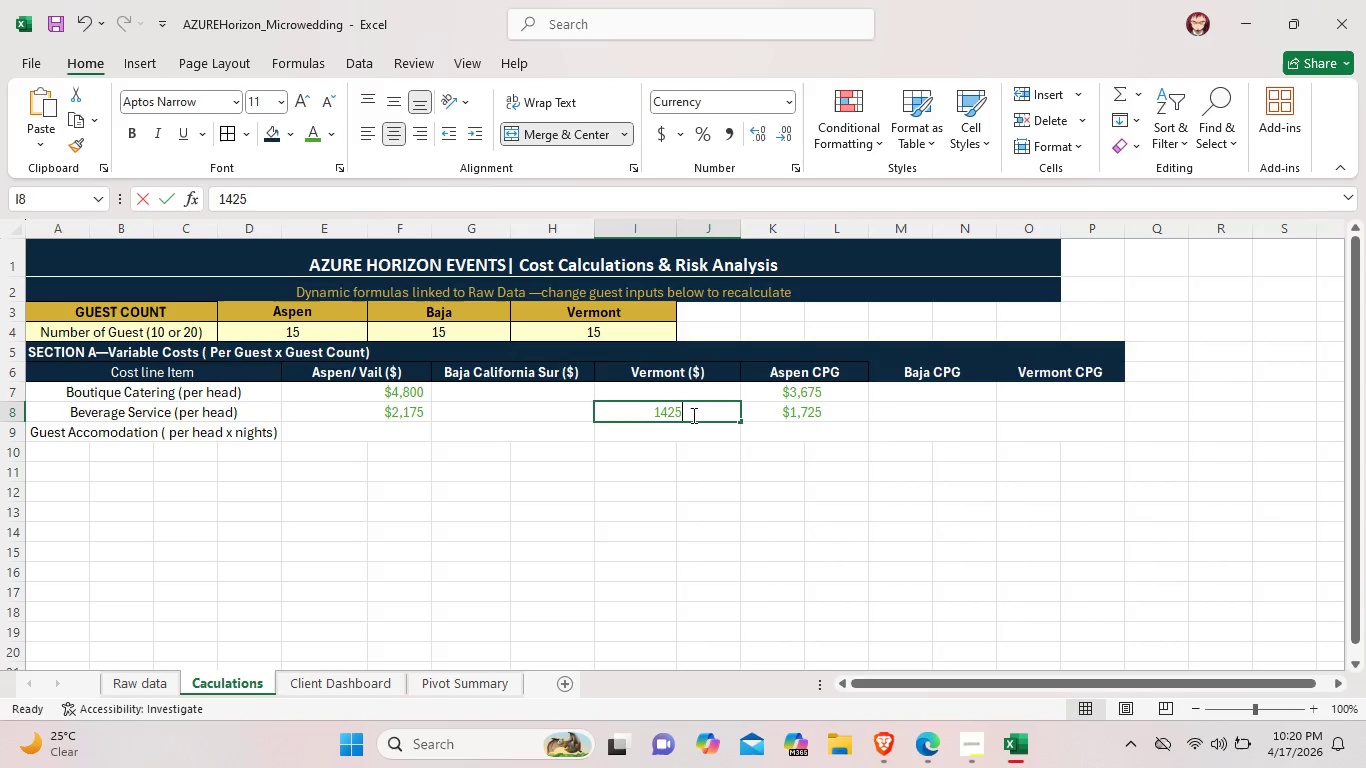 
triple_click([691, 415])
 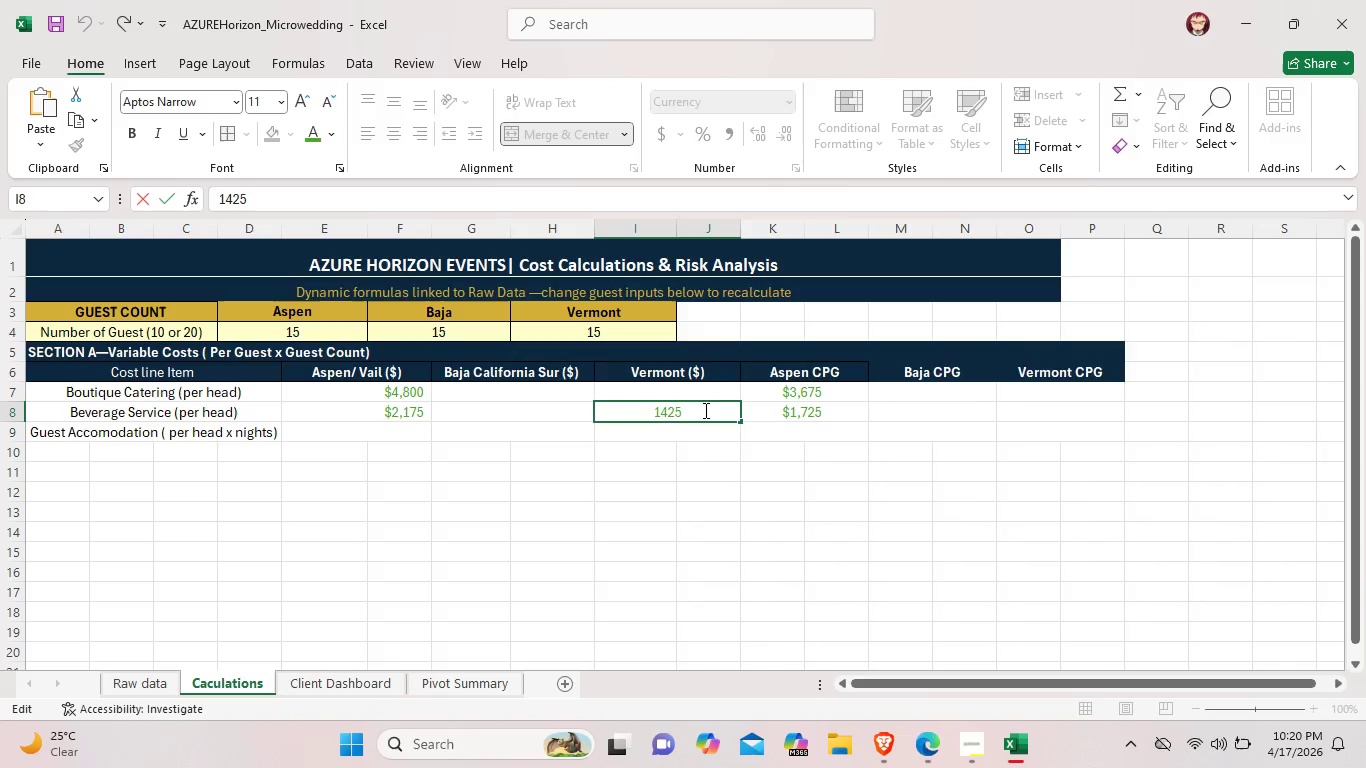 
left_click_drag(start_coordinate=[703, 410], to_coordinate=[633, 408])
 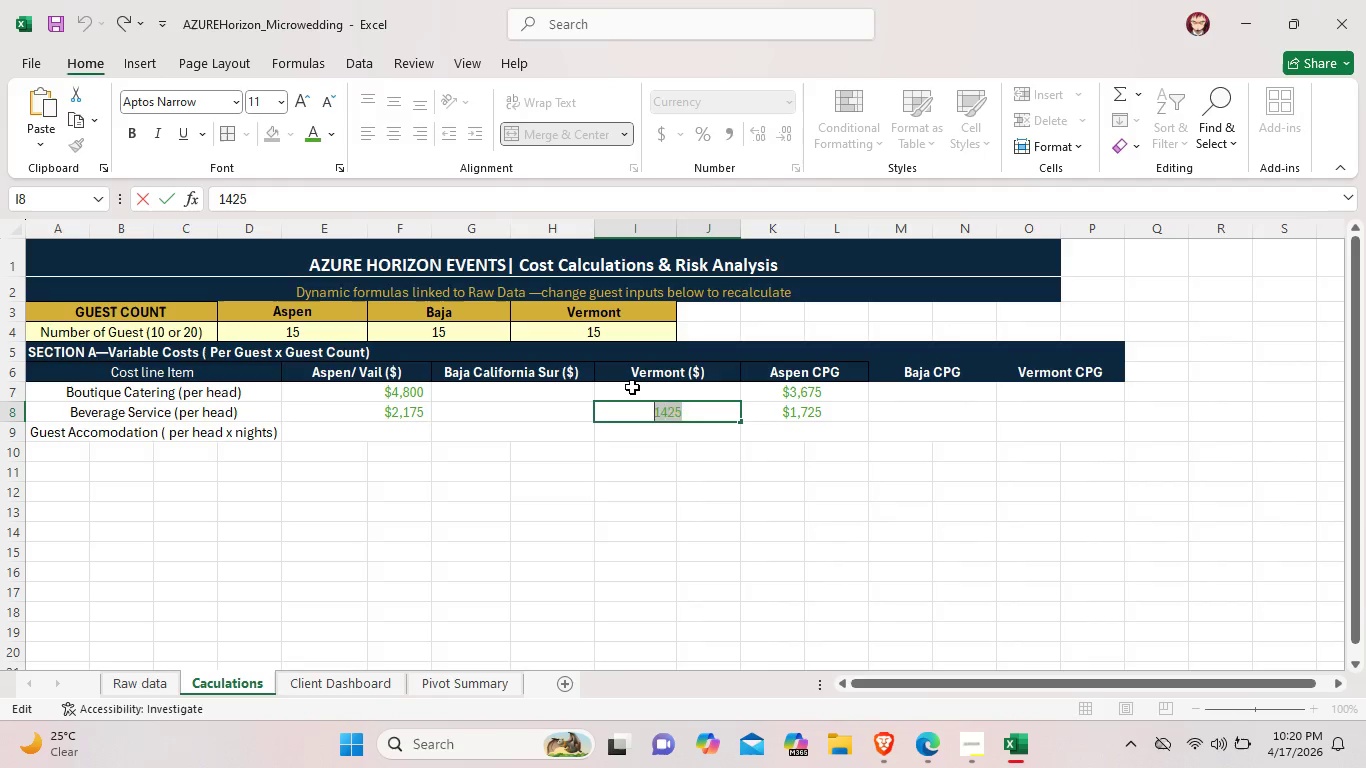 
key(Backspace)
 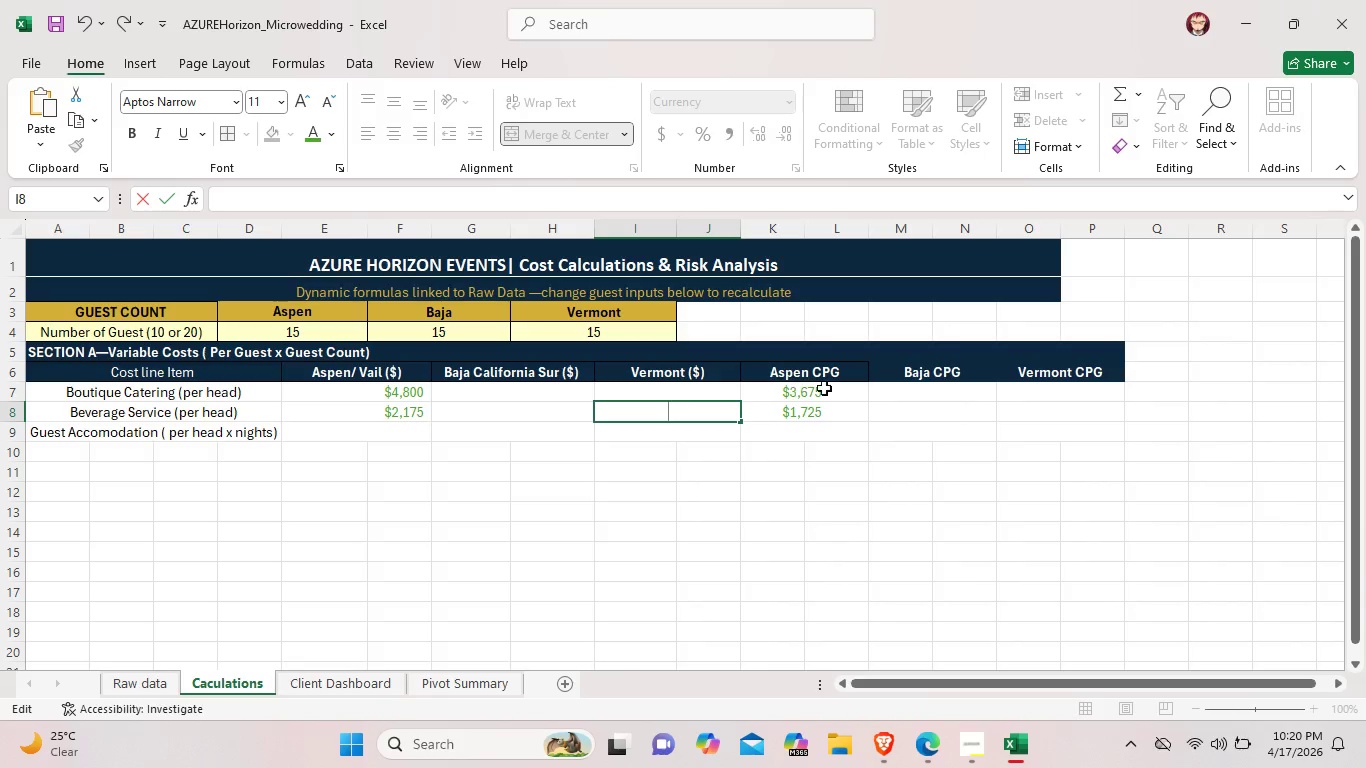 
double_click([824, 388])
 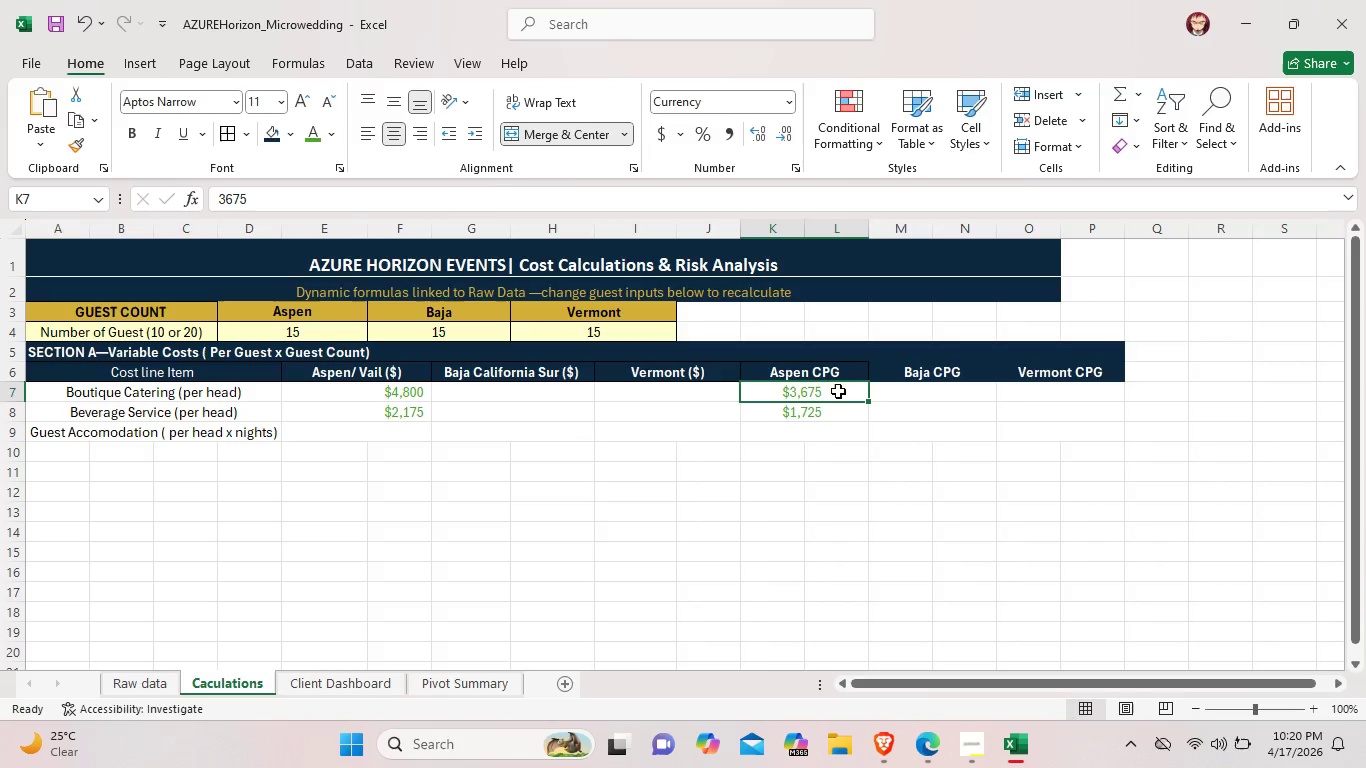 
double_click([838, 391])
 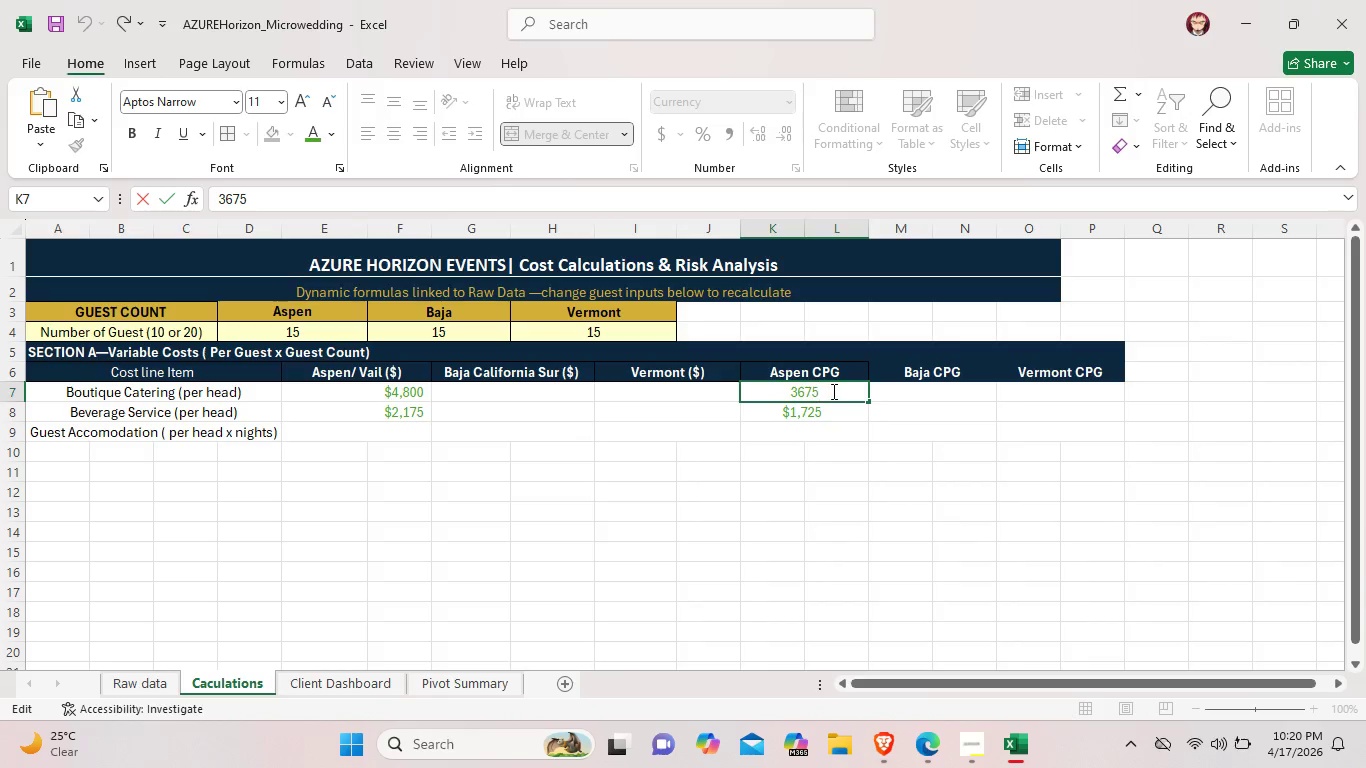 
left_click_drag(start_coordinate=[838, 391], to_coordinate=[773, 394])
 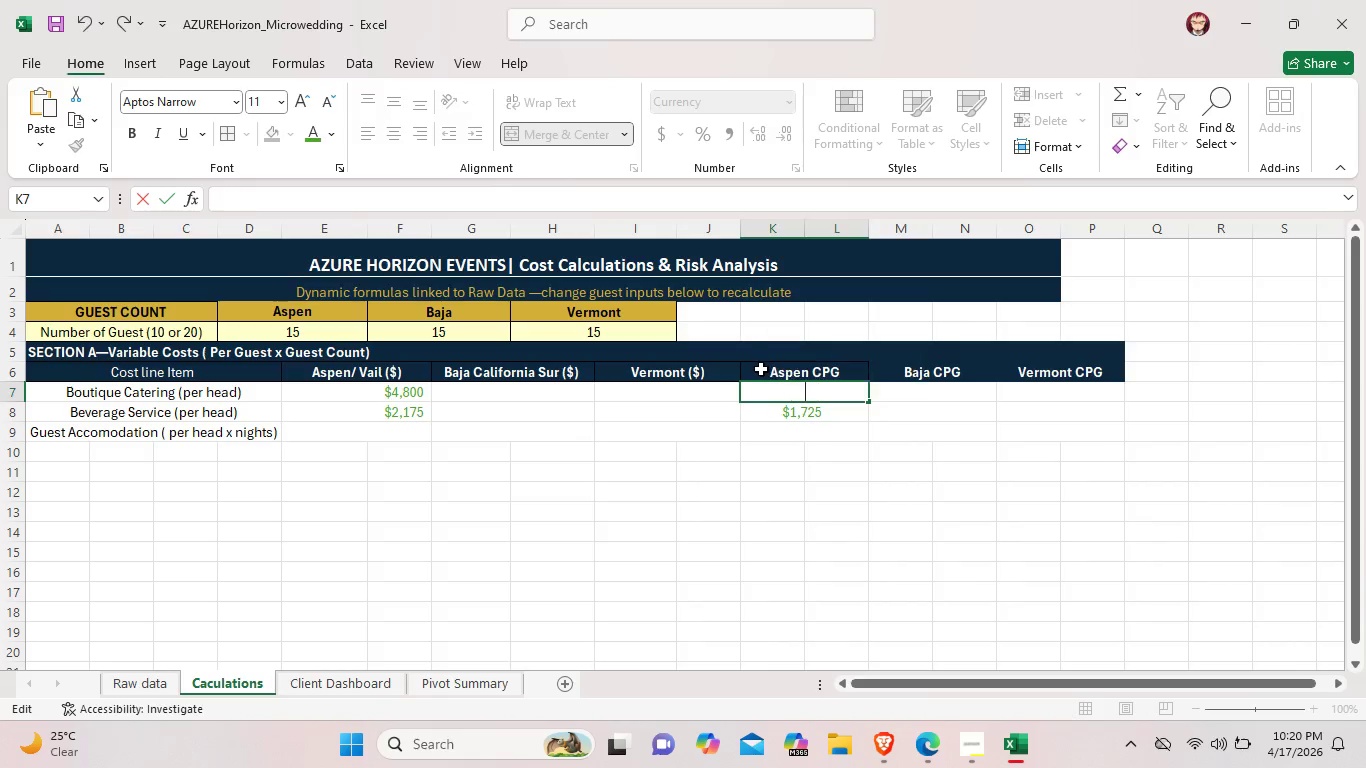 
key(Backspace)
 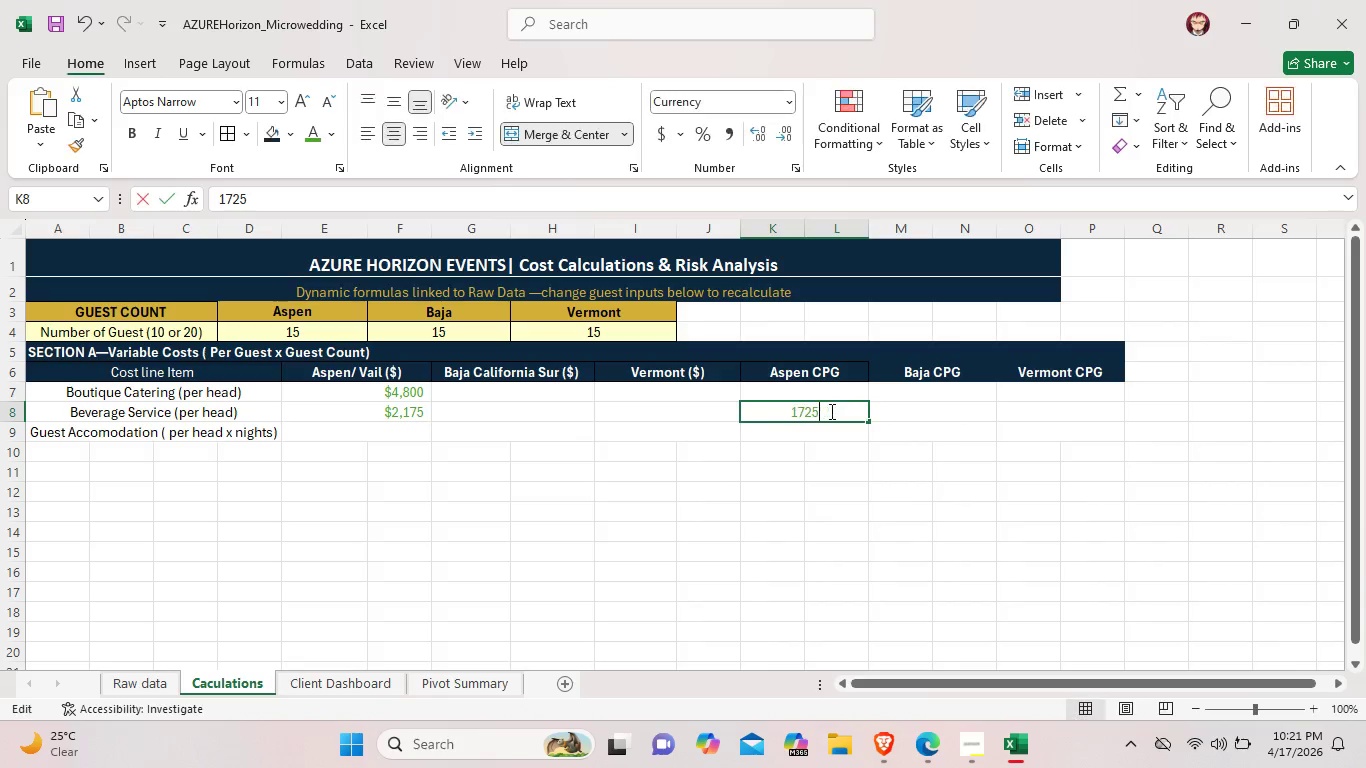 
left_click_drag(start_coordinate=[831, 411], to_coordinate=[780, 407])
 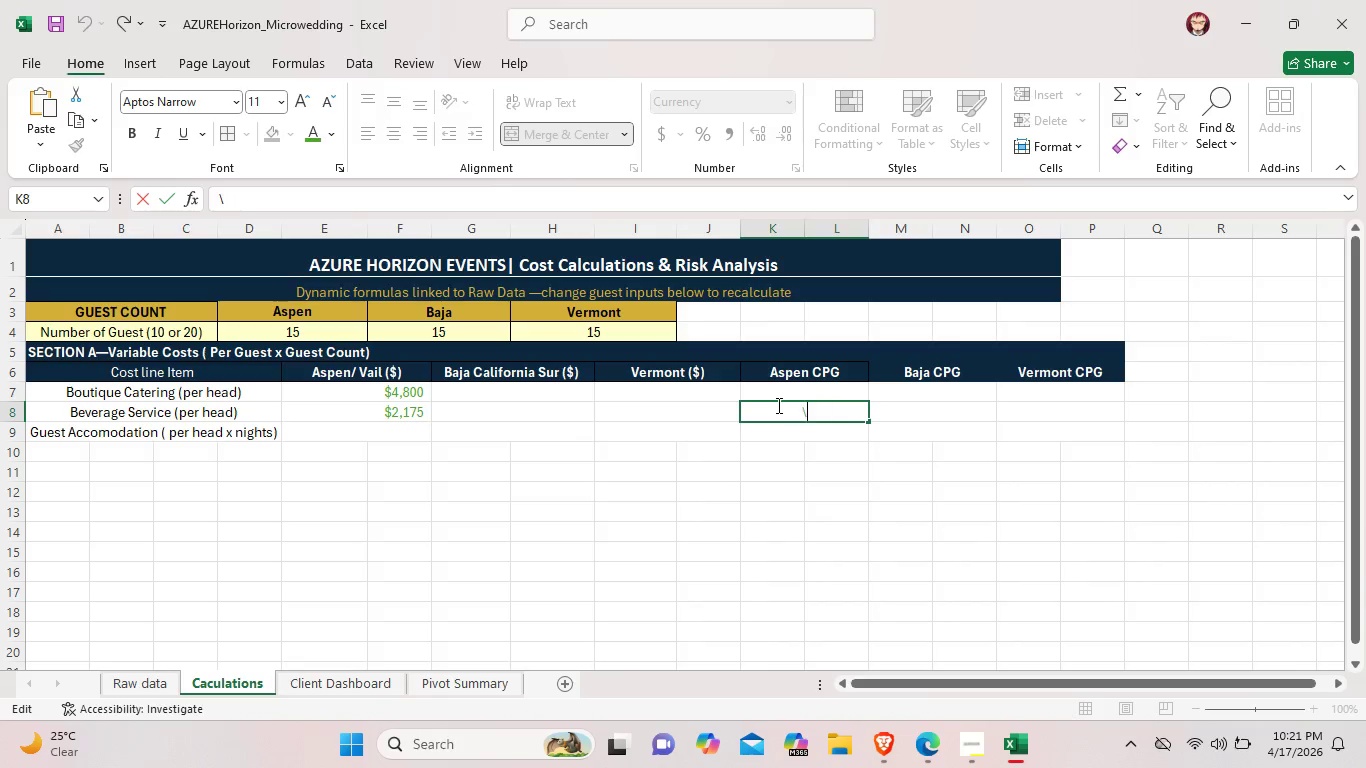 
key(Backslash)
 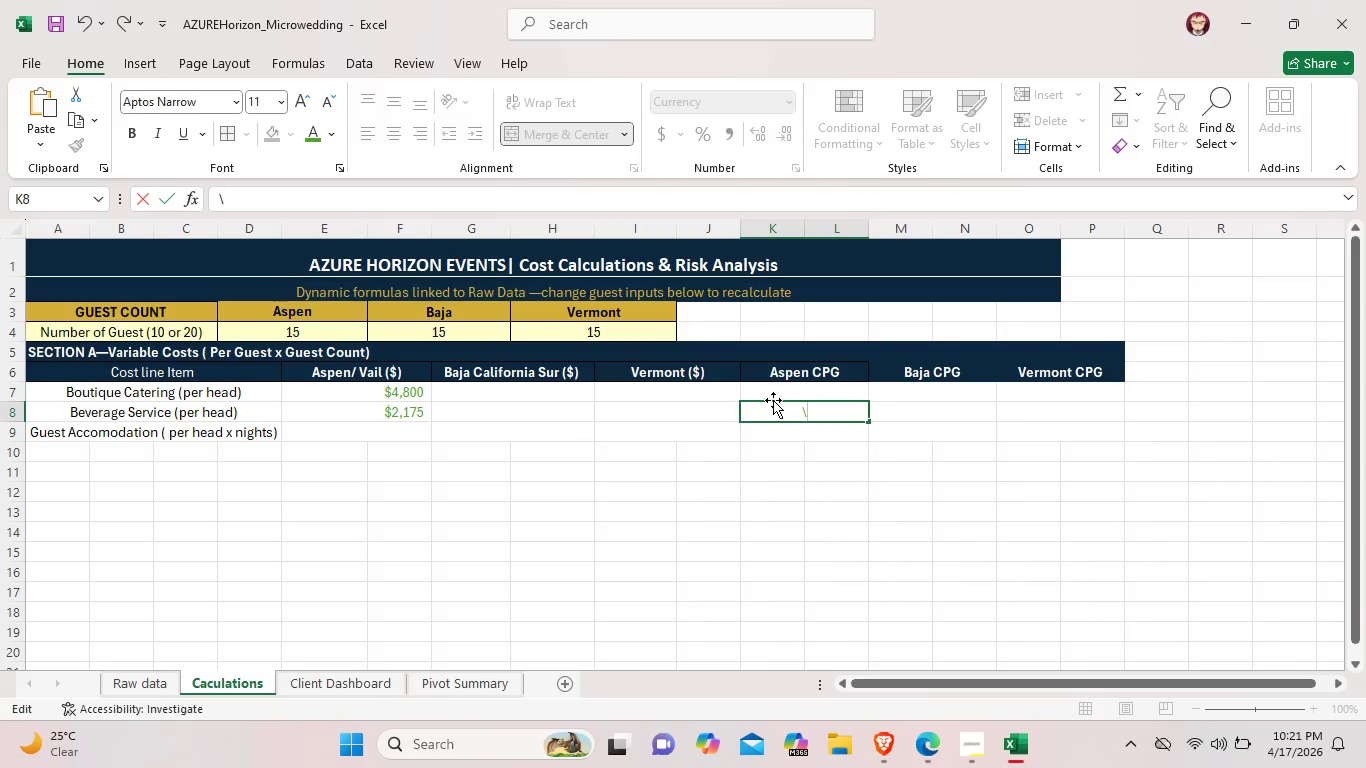 
key(Backspace)
 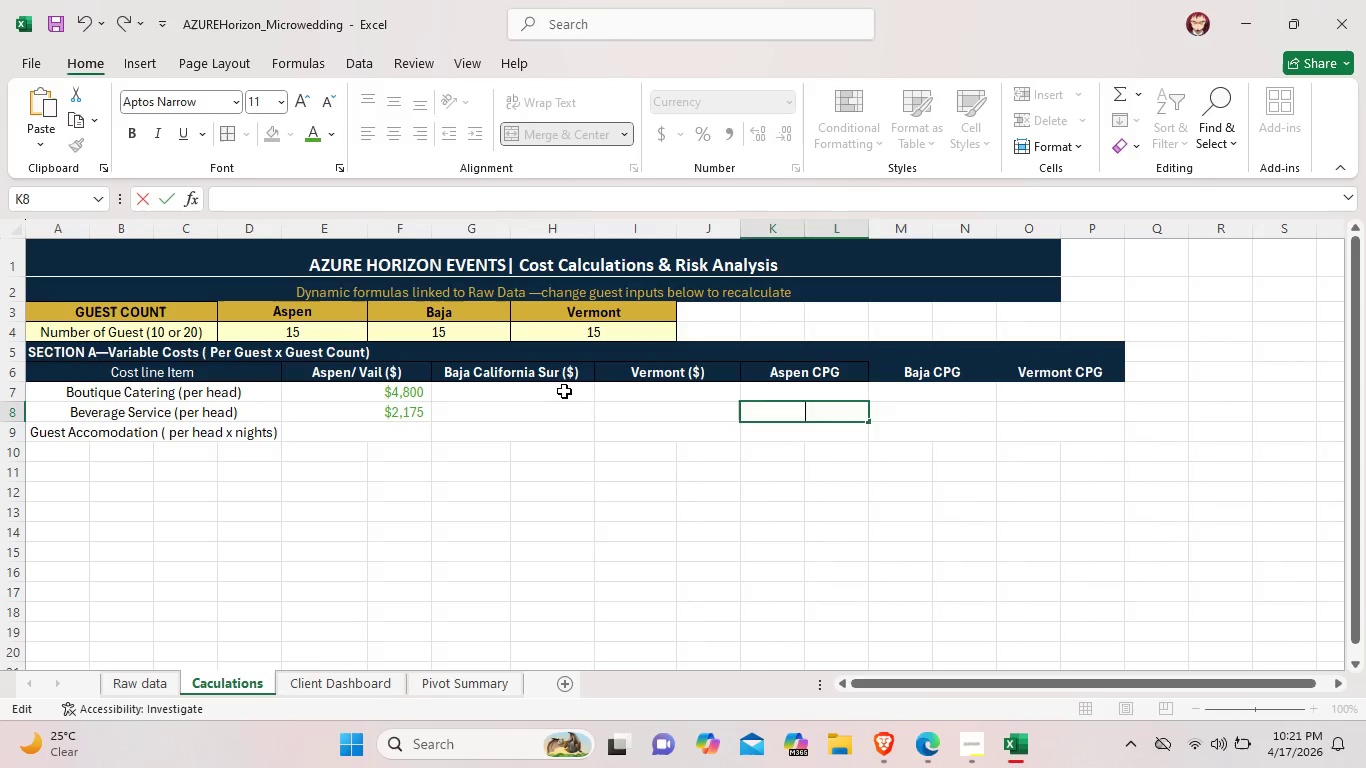 
double_click([563, 390])
 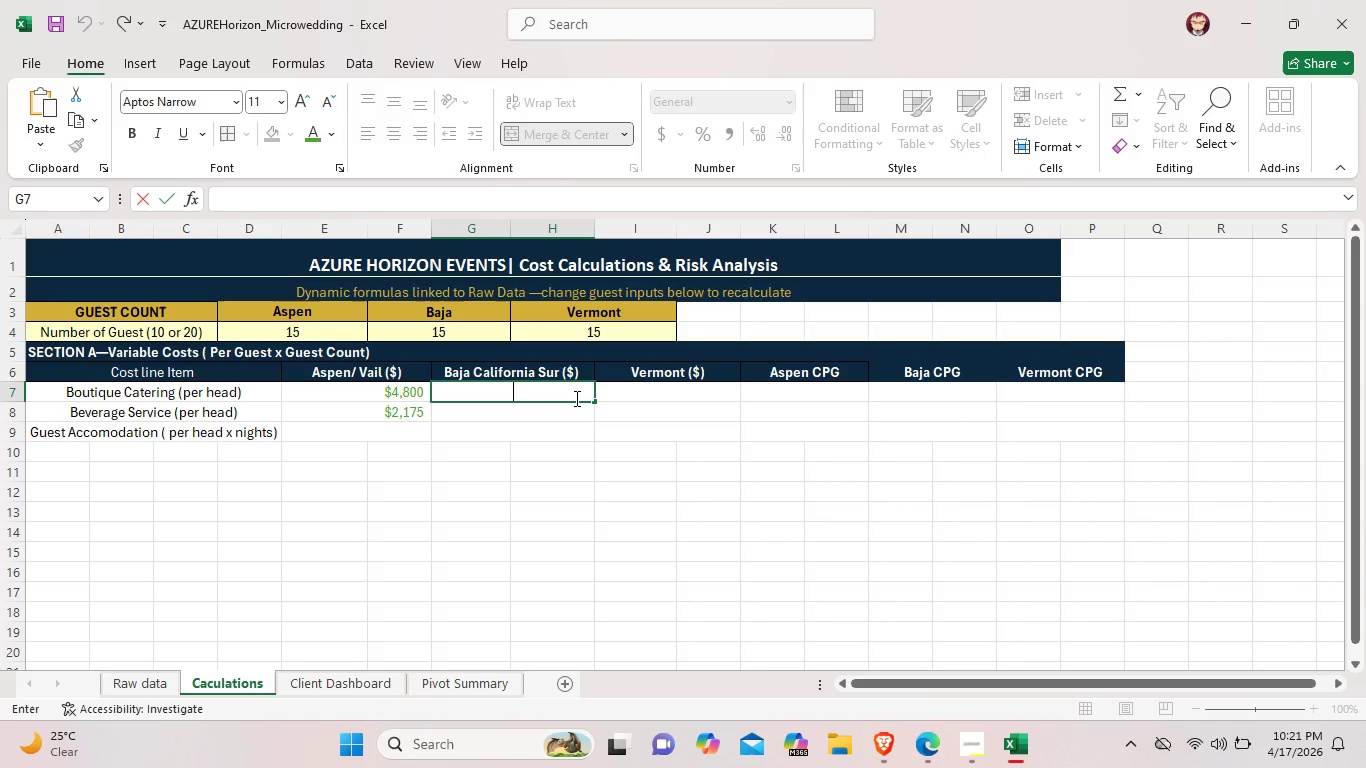 
wait(8.23)
 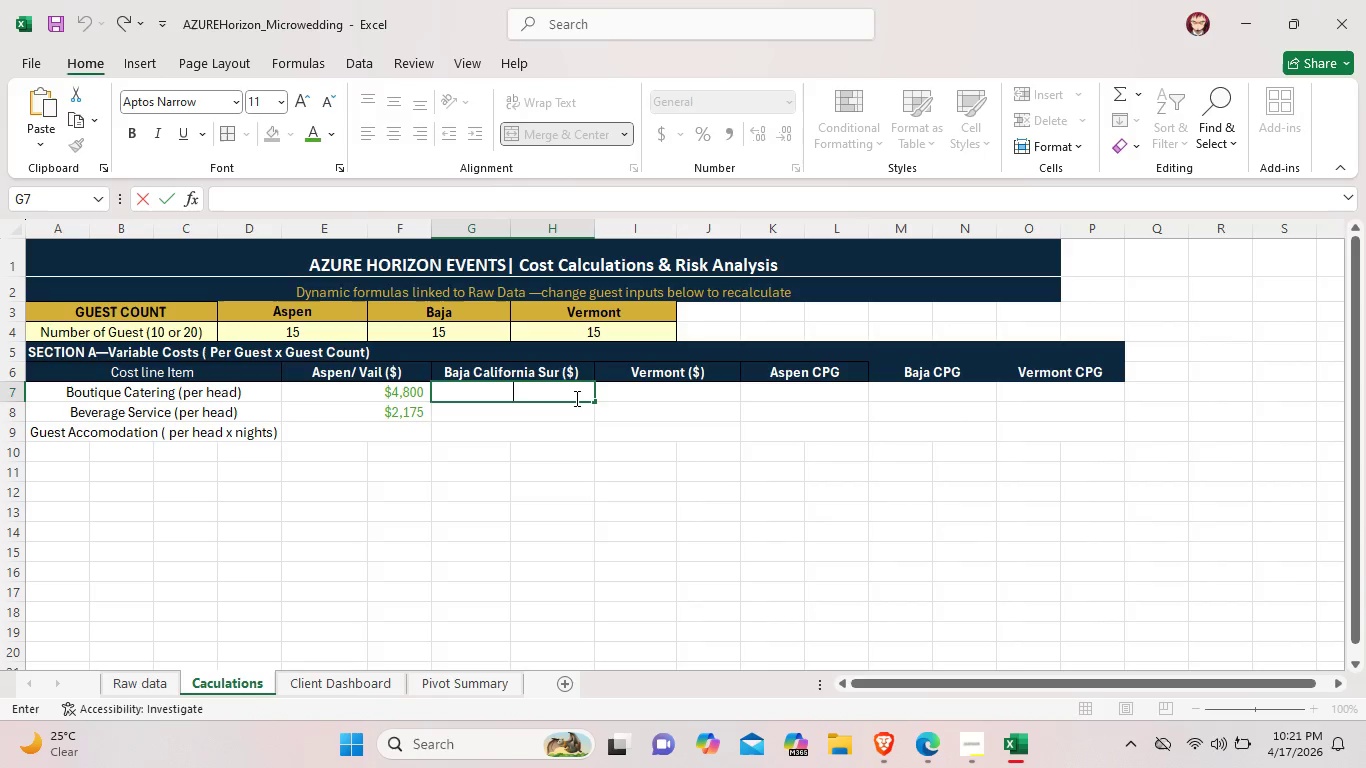 
key(Shift+ShiftLeft)
 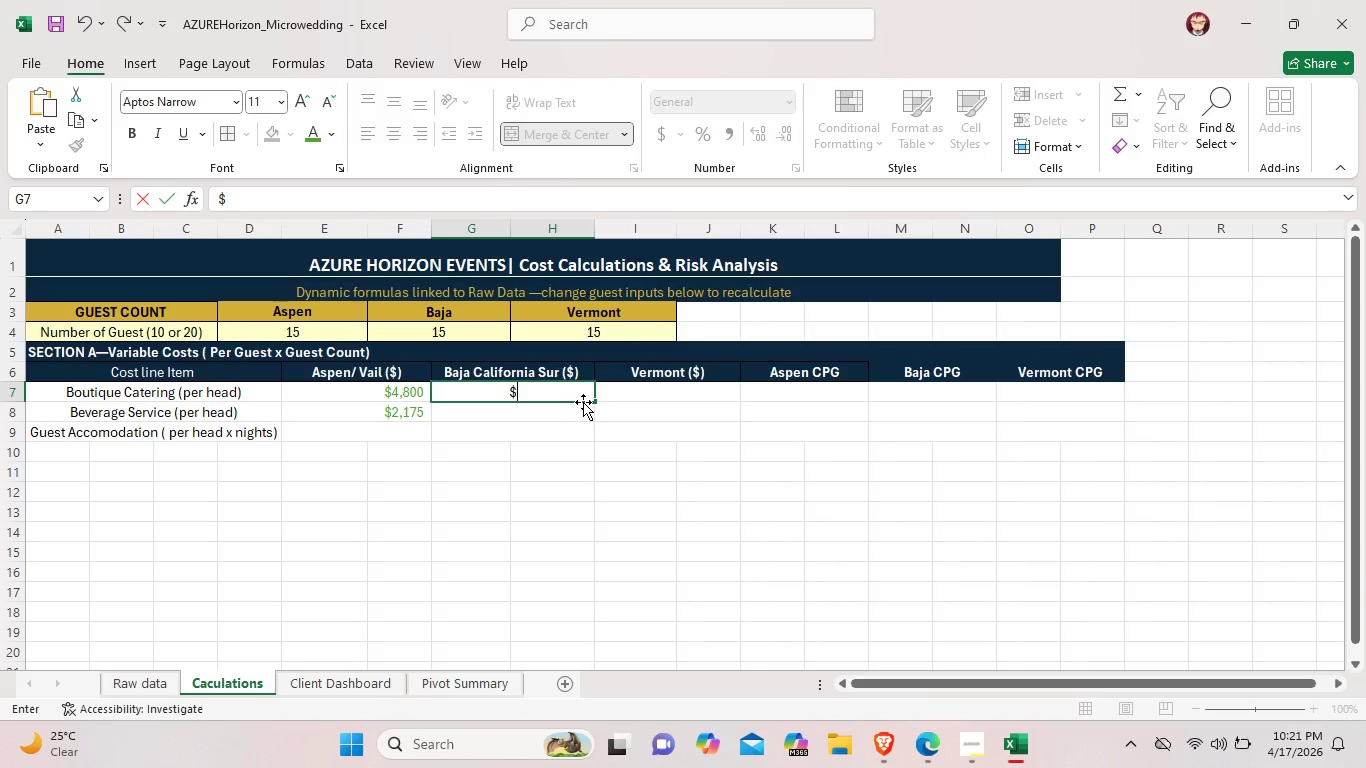 
key(Shift+4)
 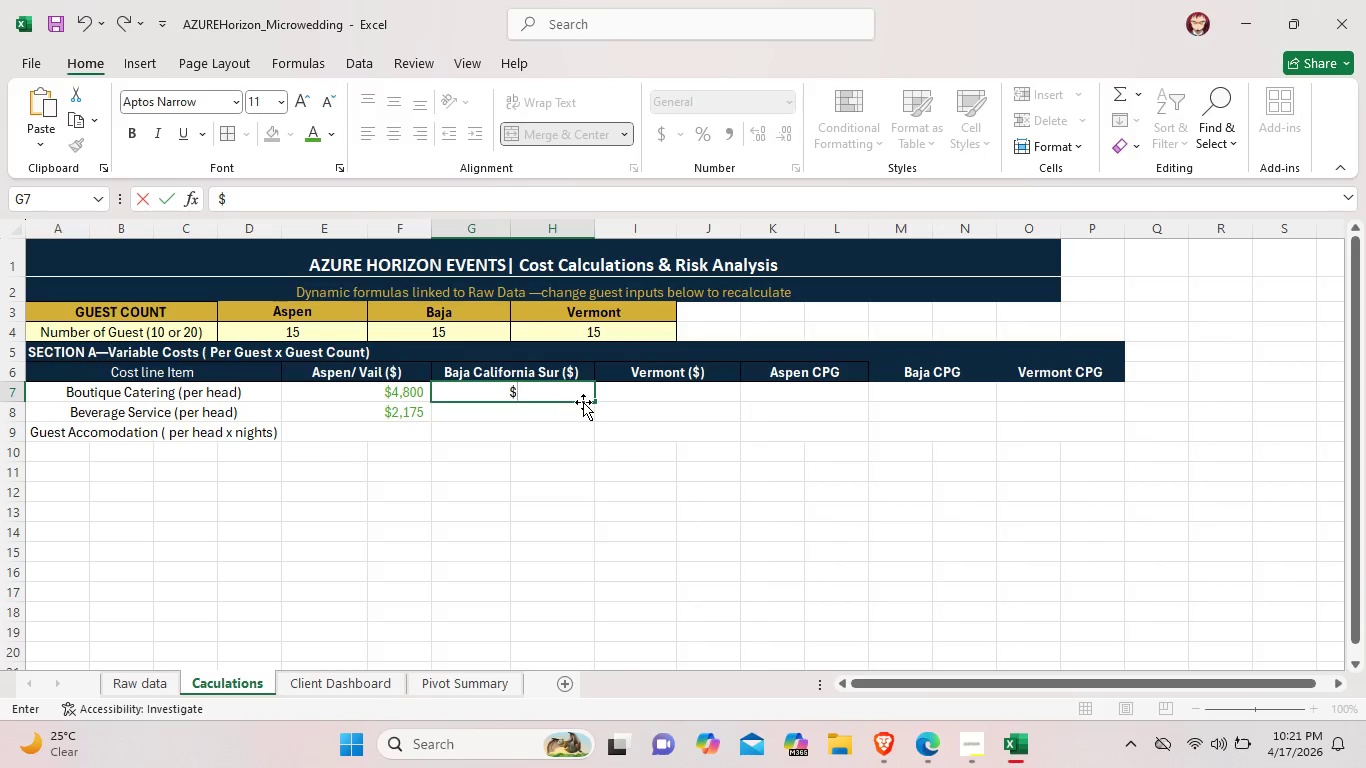 
wait(12.61)
 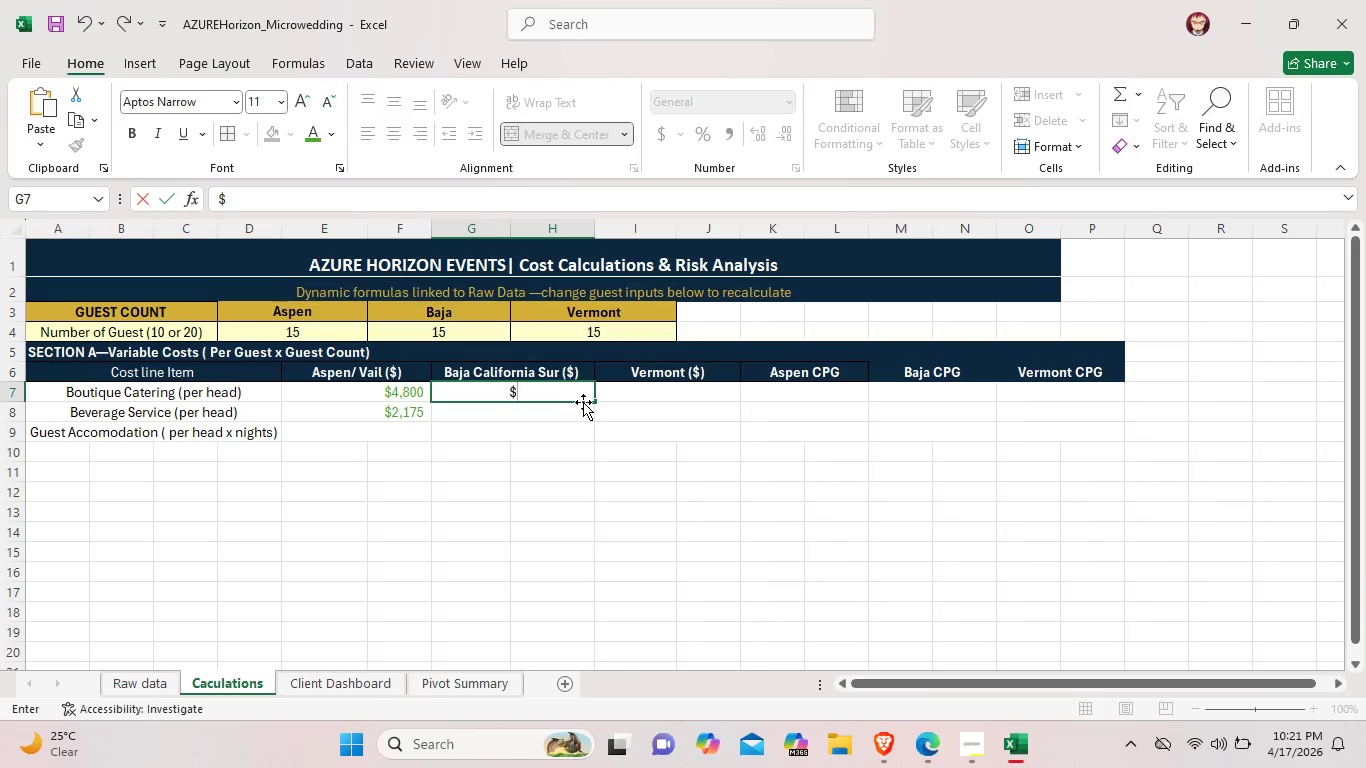 
type(2,925)
 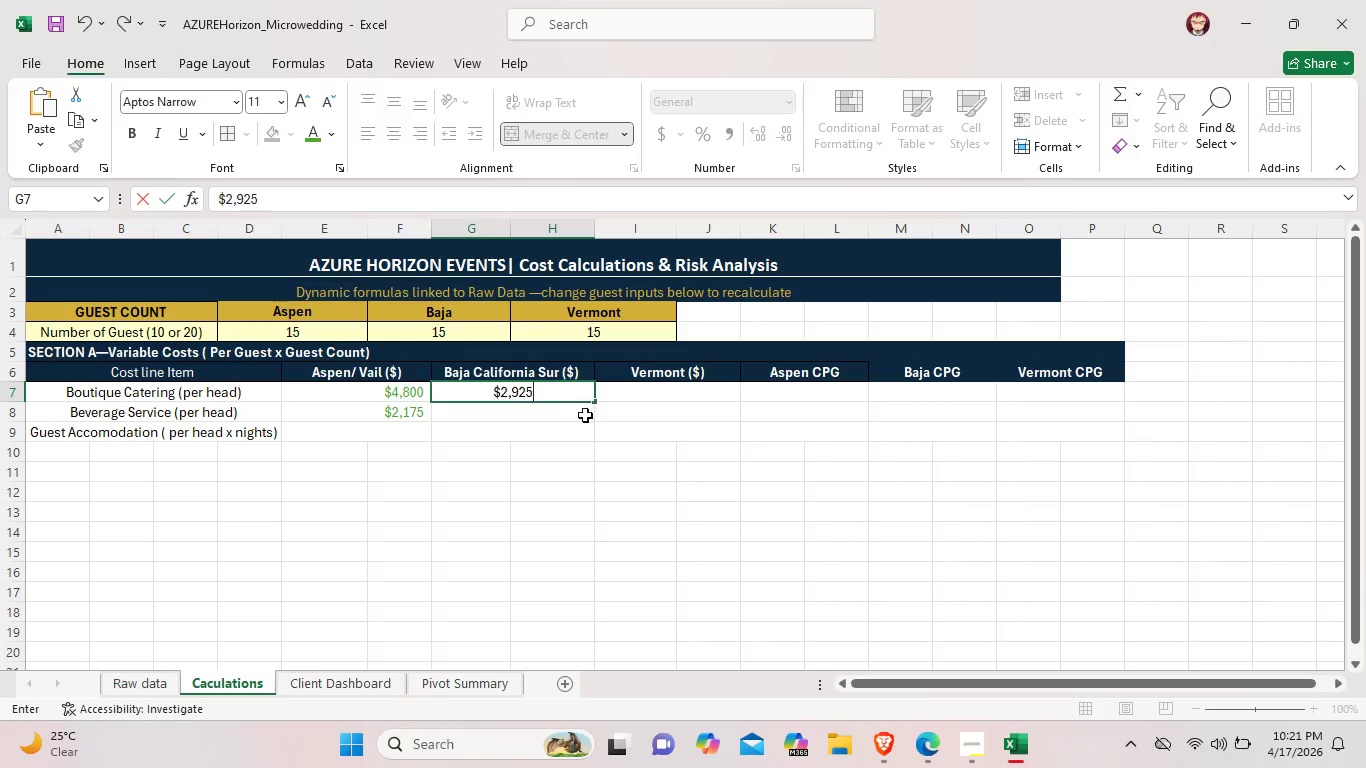 
double_click([574, 417])
 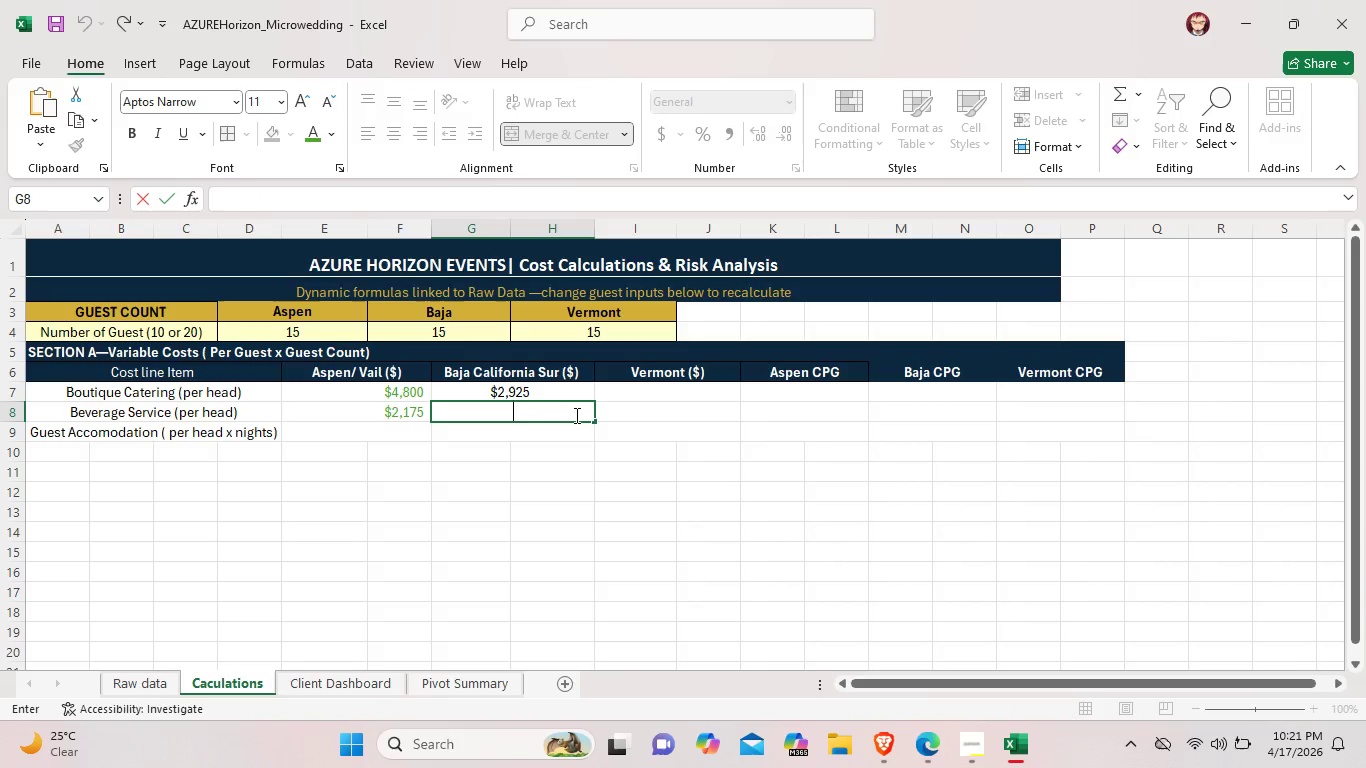 
type($1,425)
 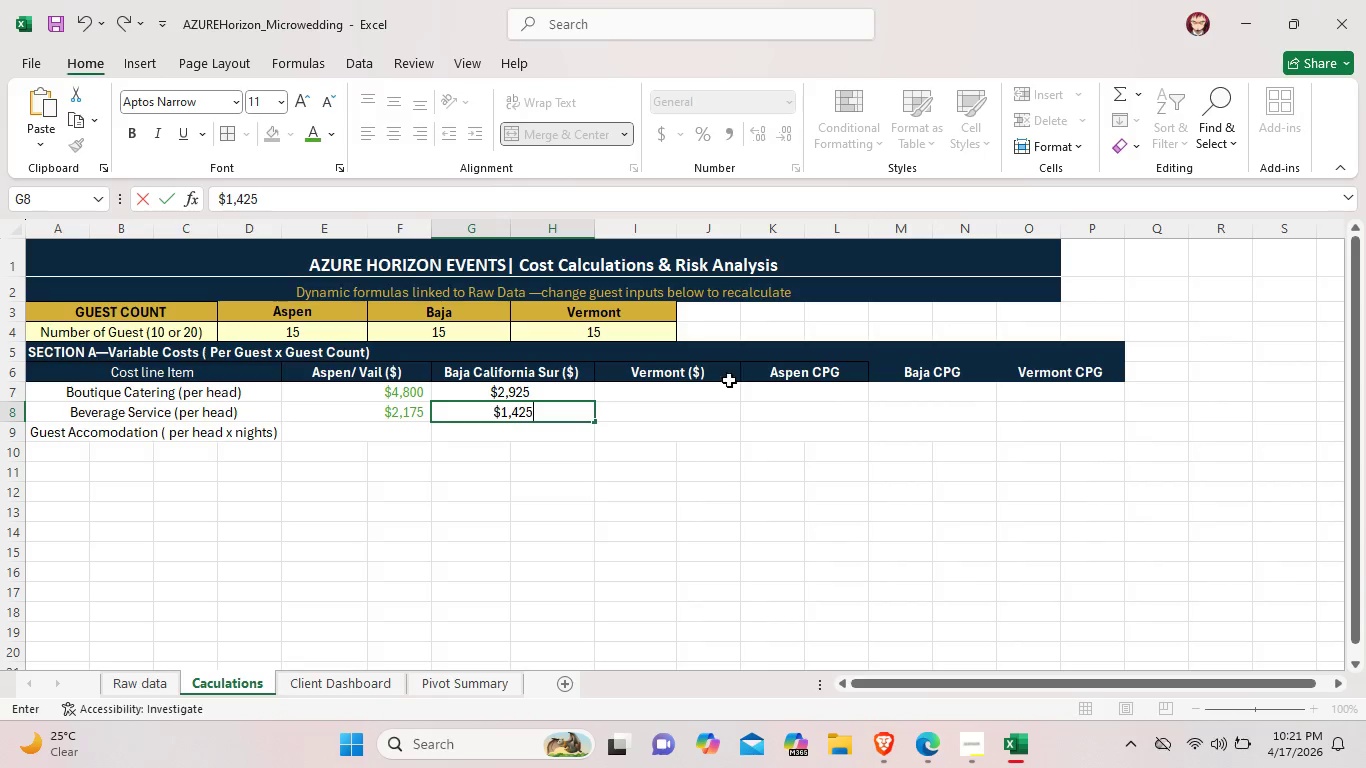 
double_click([707, 389])
 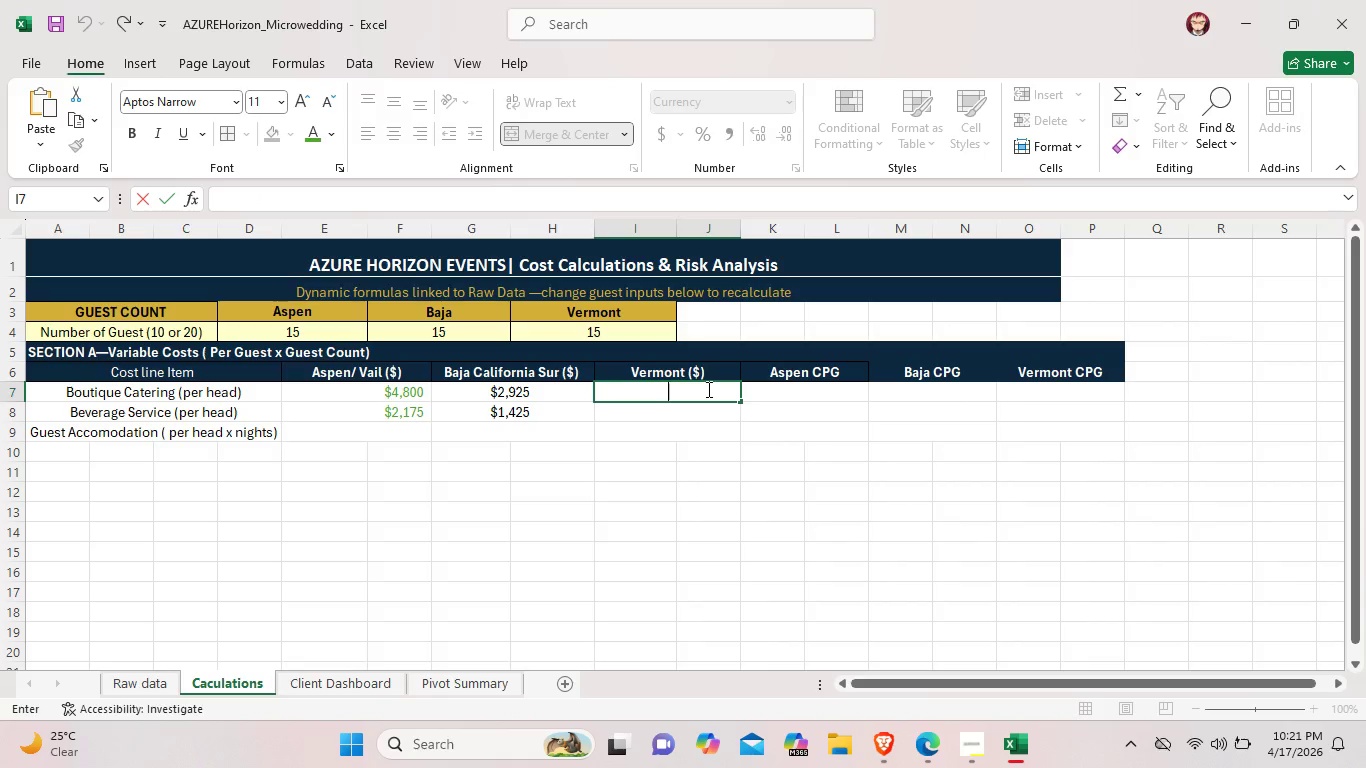 
type($,675)
 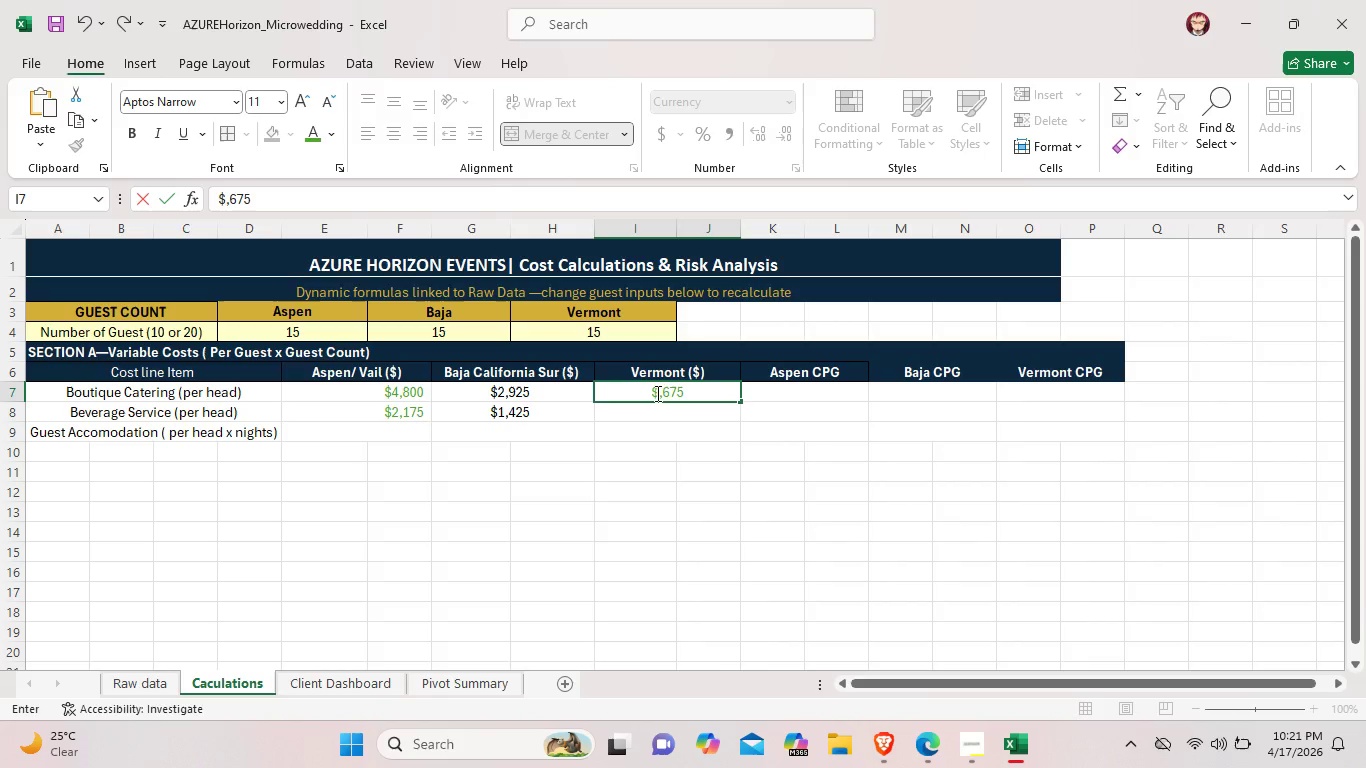 
left_click([658, 394])
 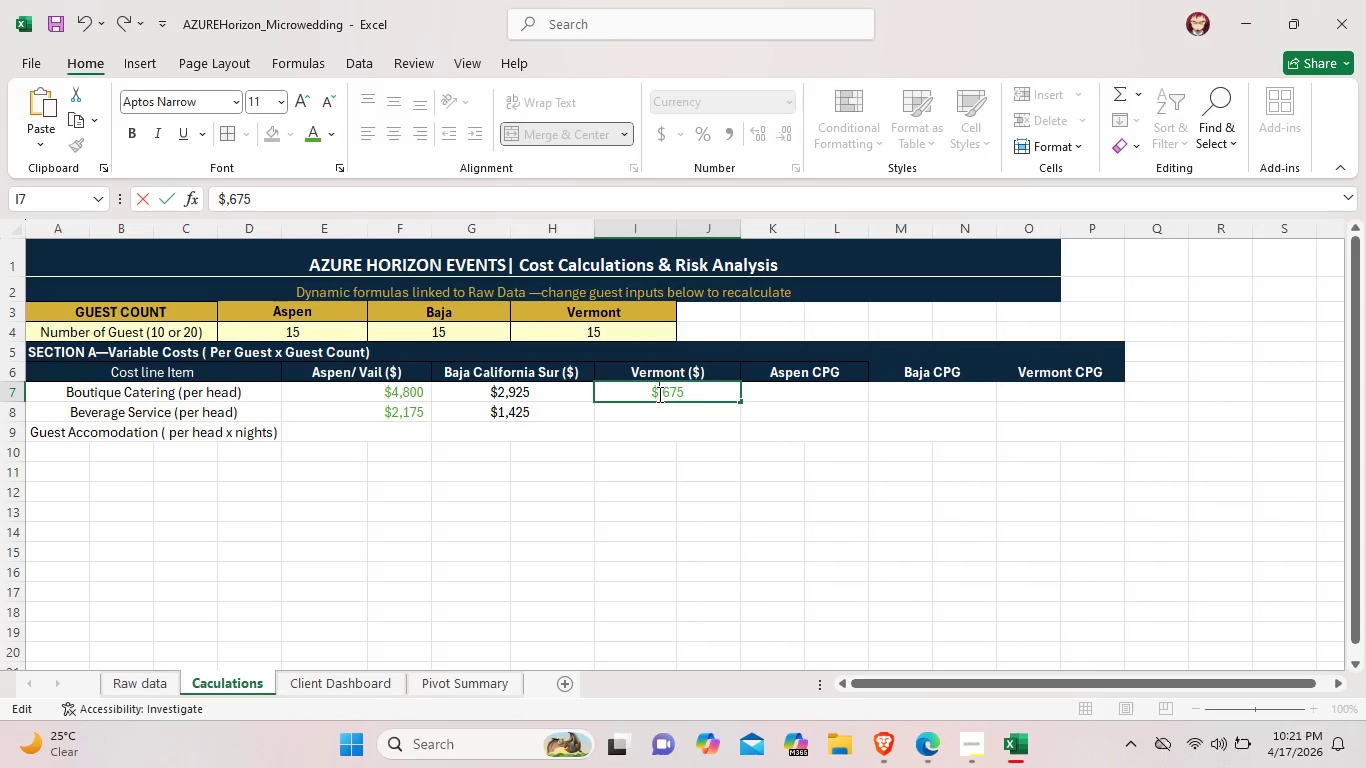 
key(3)
 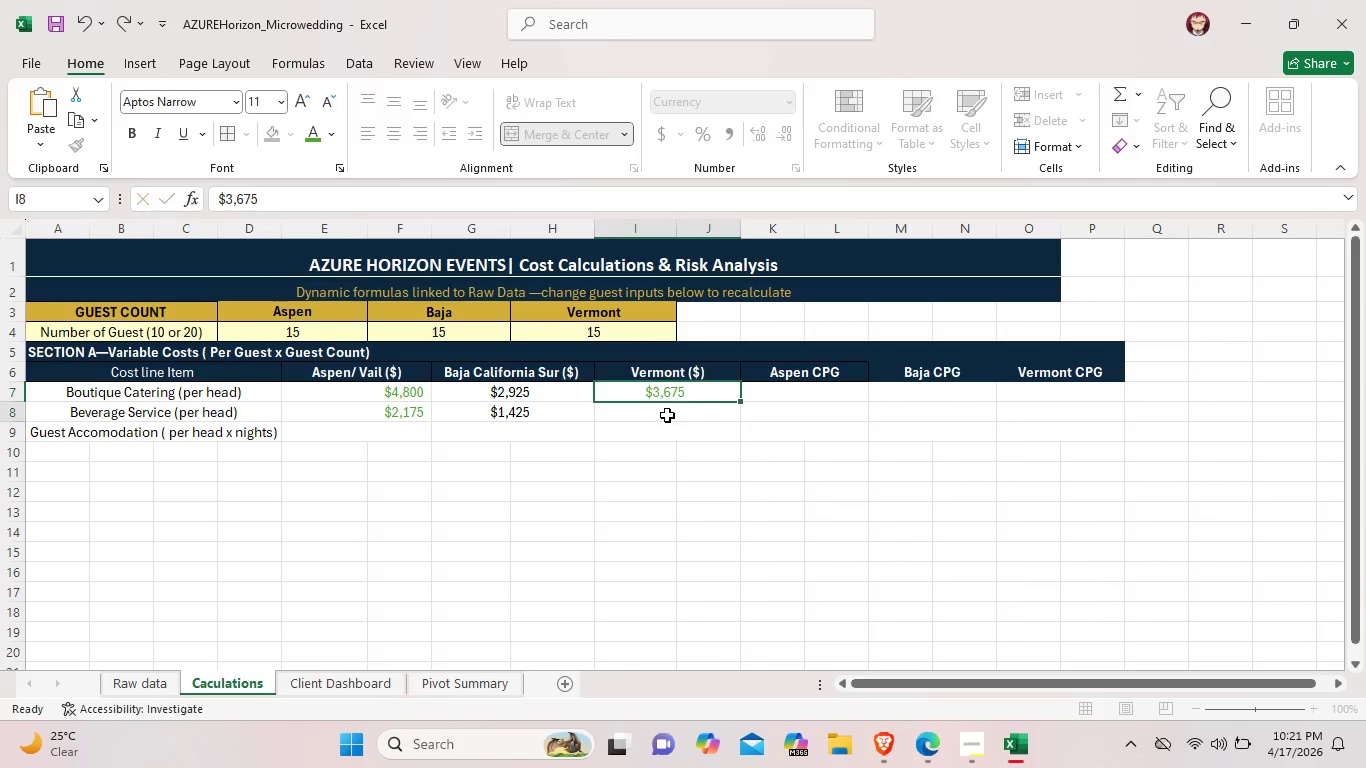 
double_click([667, 415])
 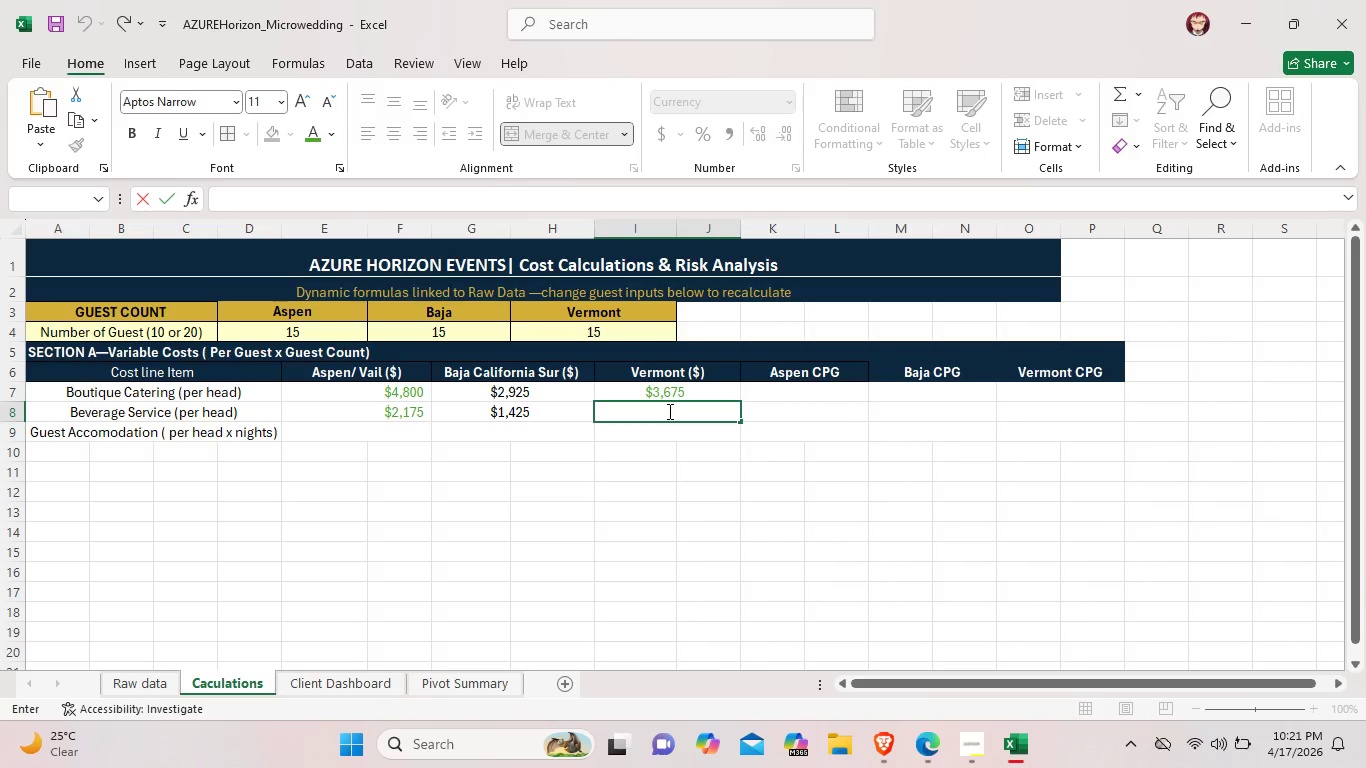 
type($1,725)
 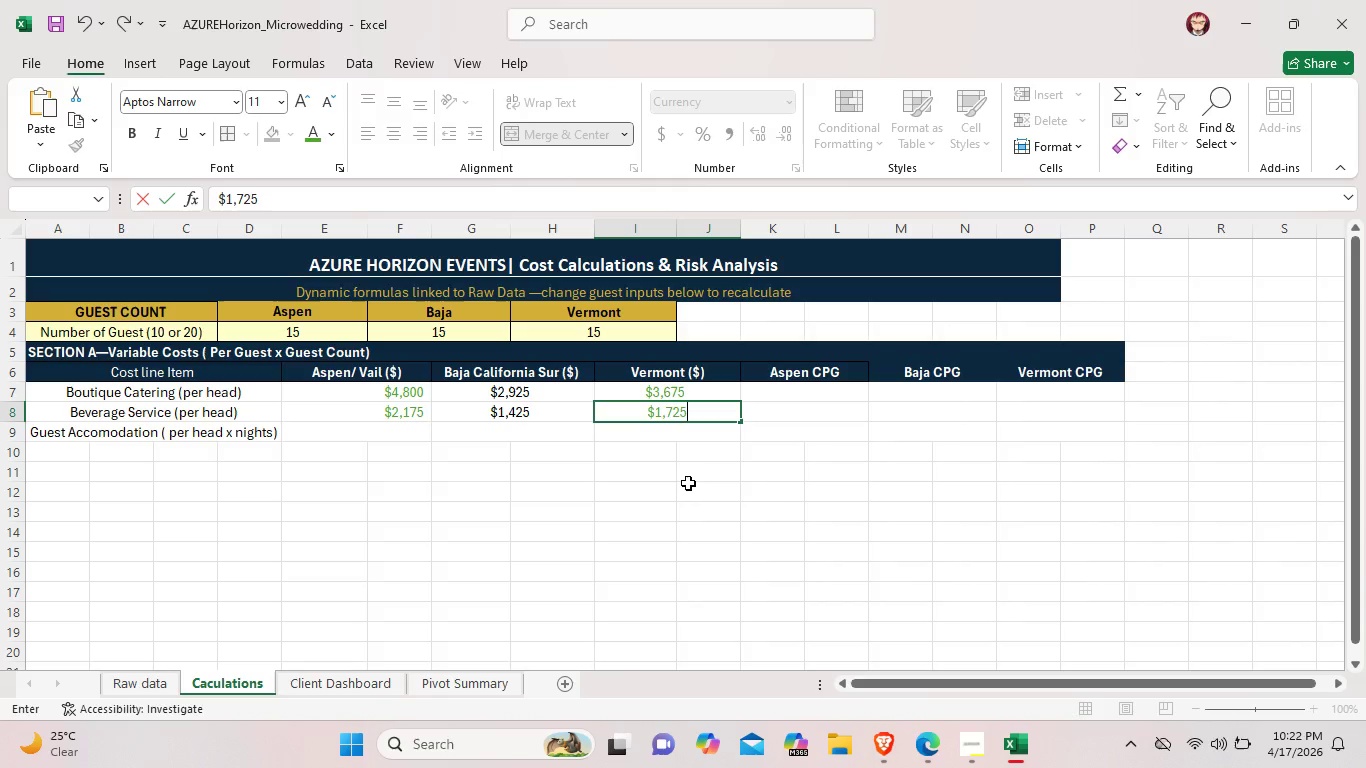 
left_click([688, 483])
 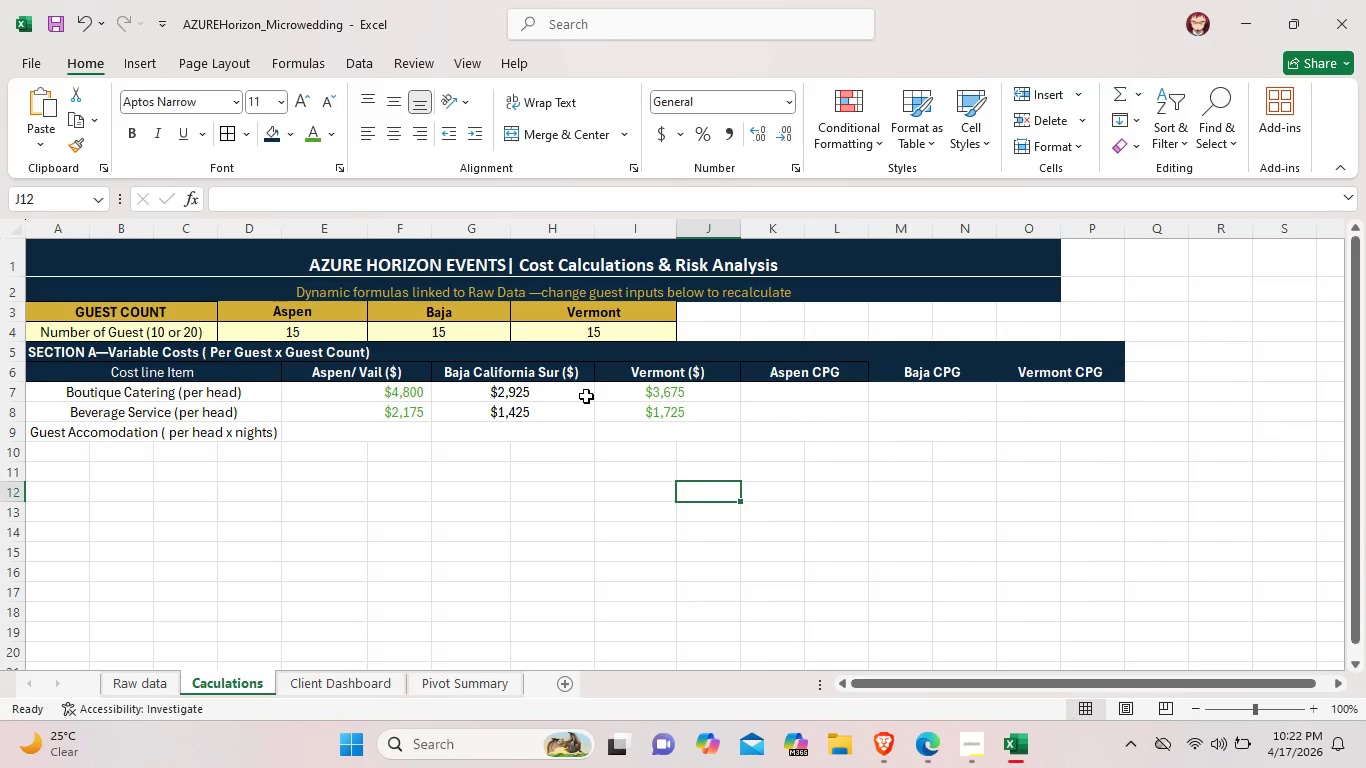 
left_click([586, 396])
 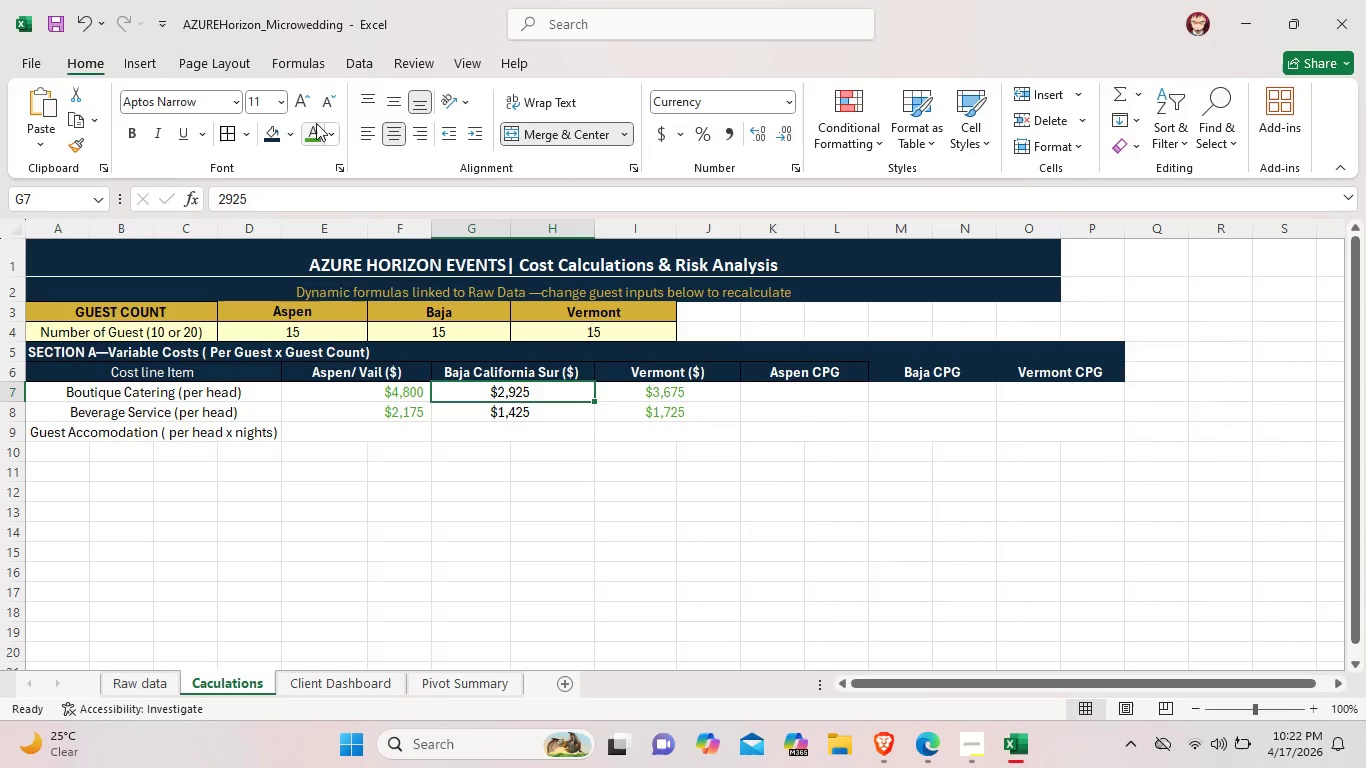 
left_click([305, 128])
 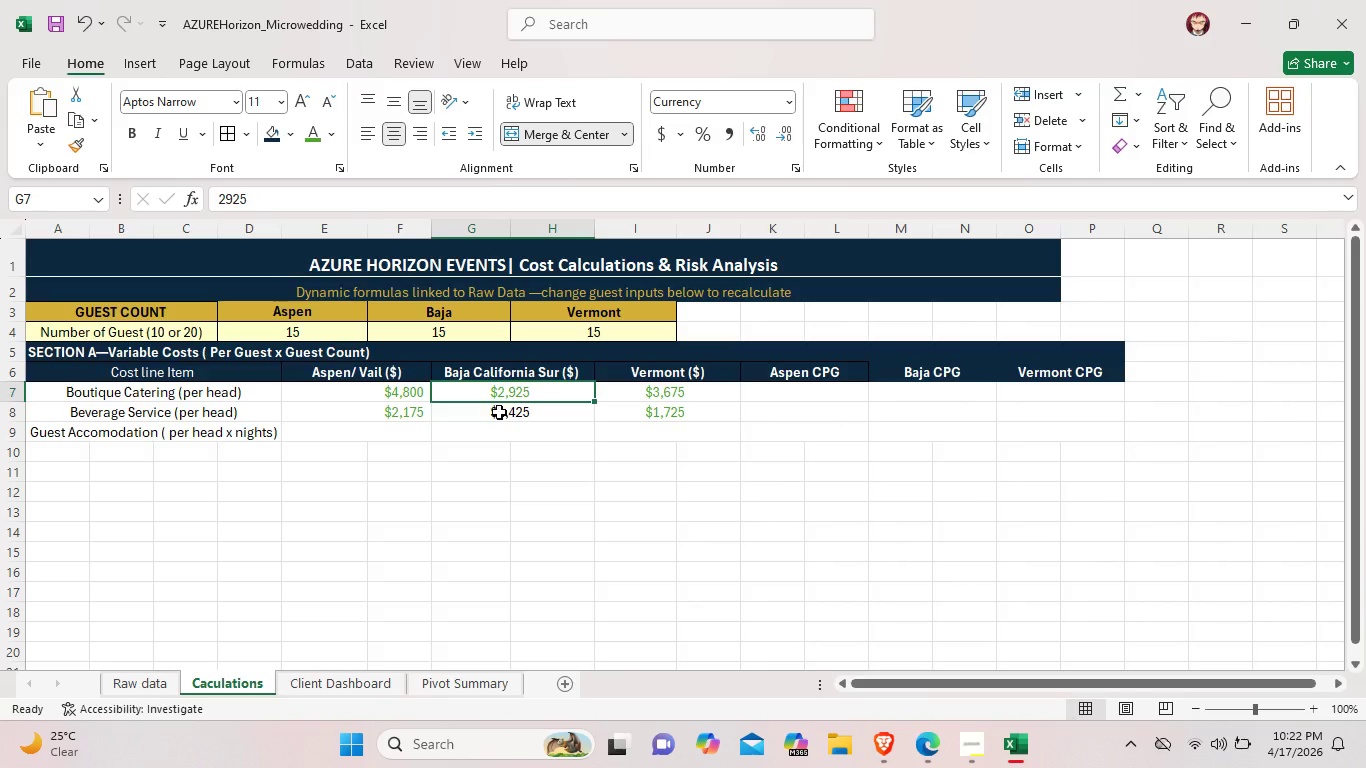 
left_click([499, 412])
 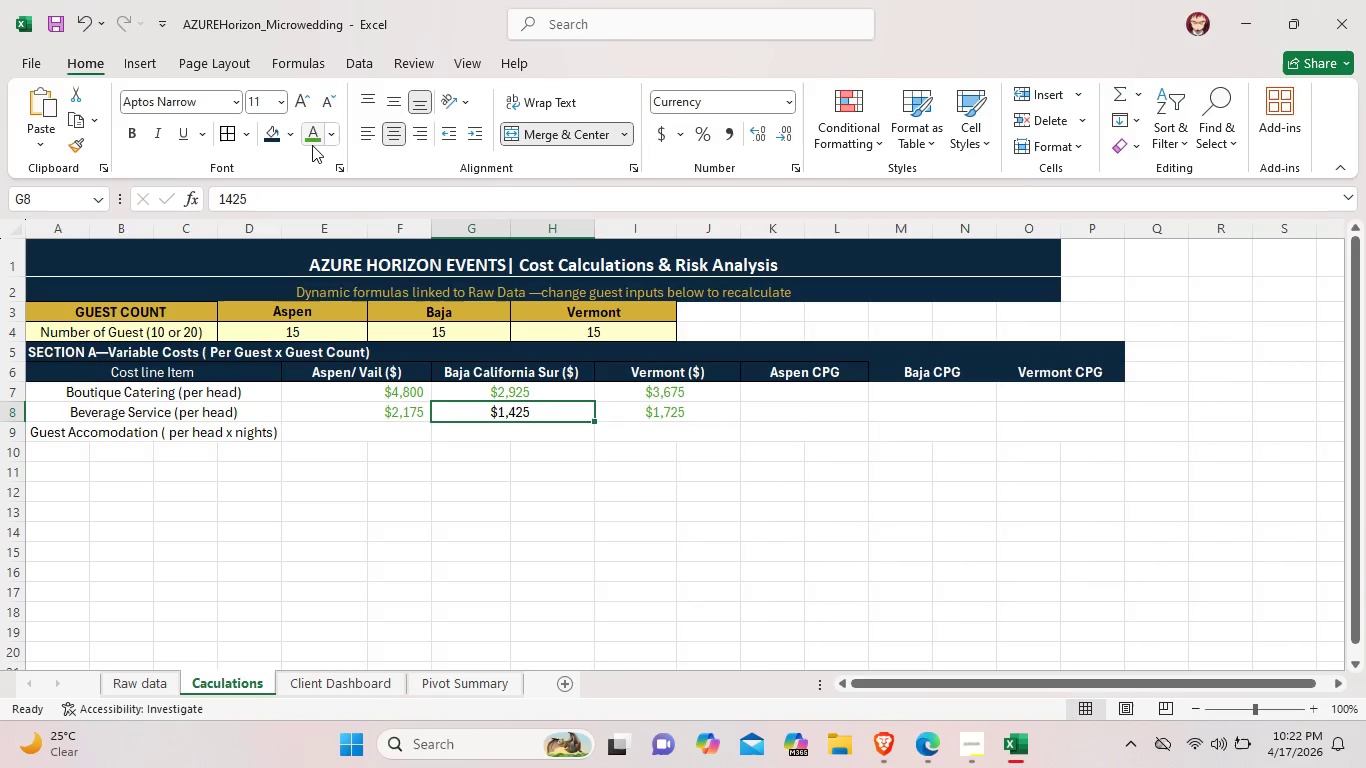 
left_click([312, 145])
 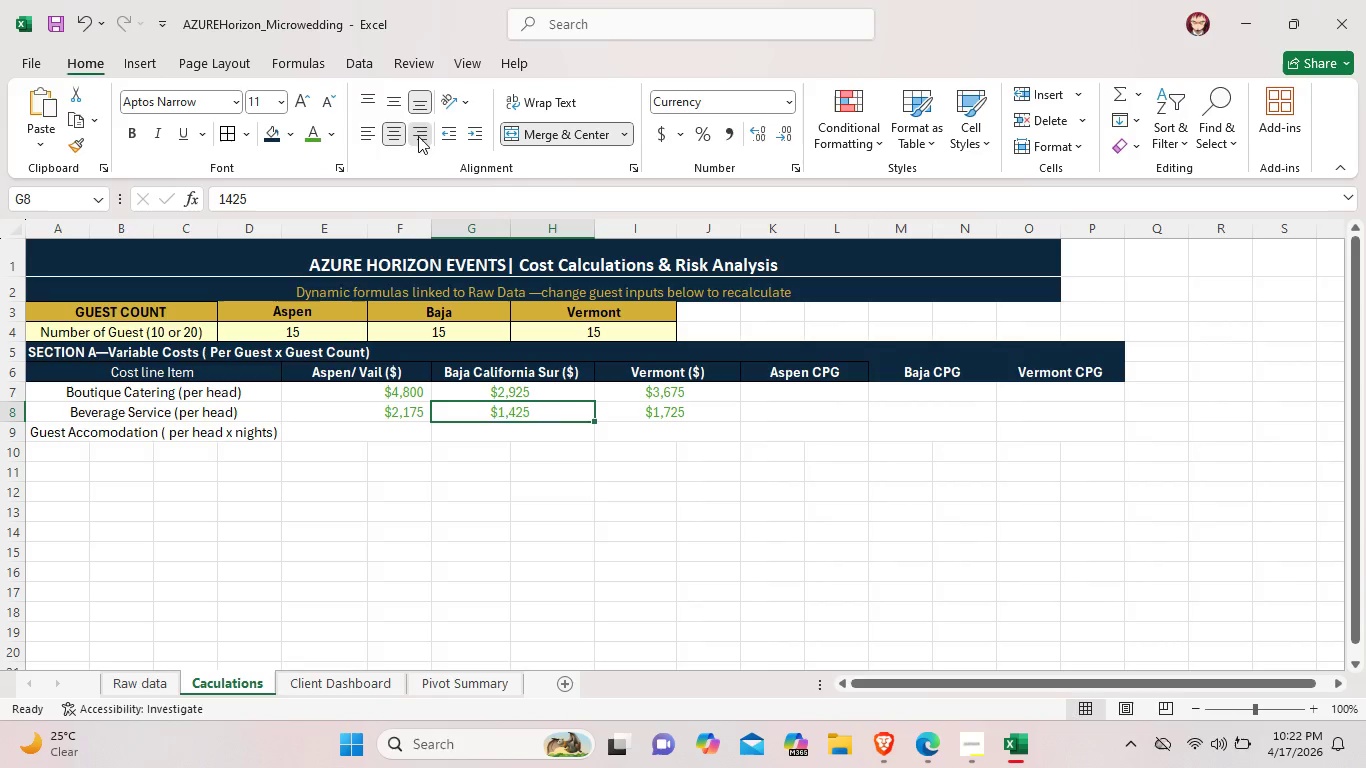 
left_click([418, 136])
 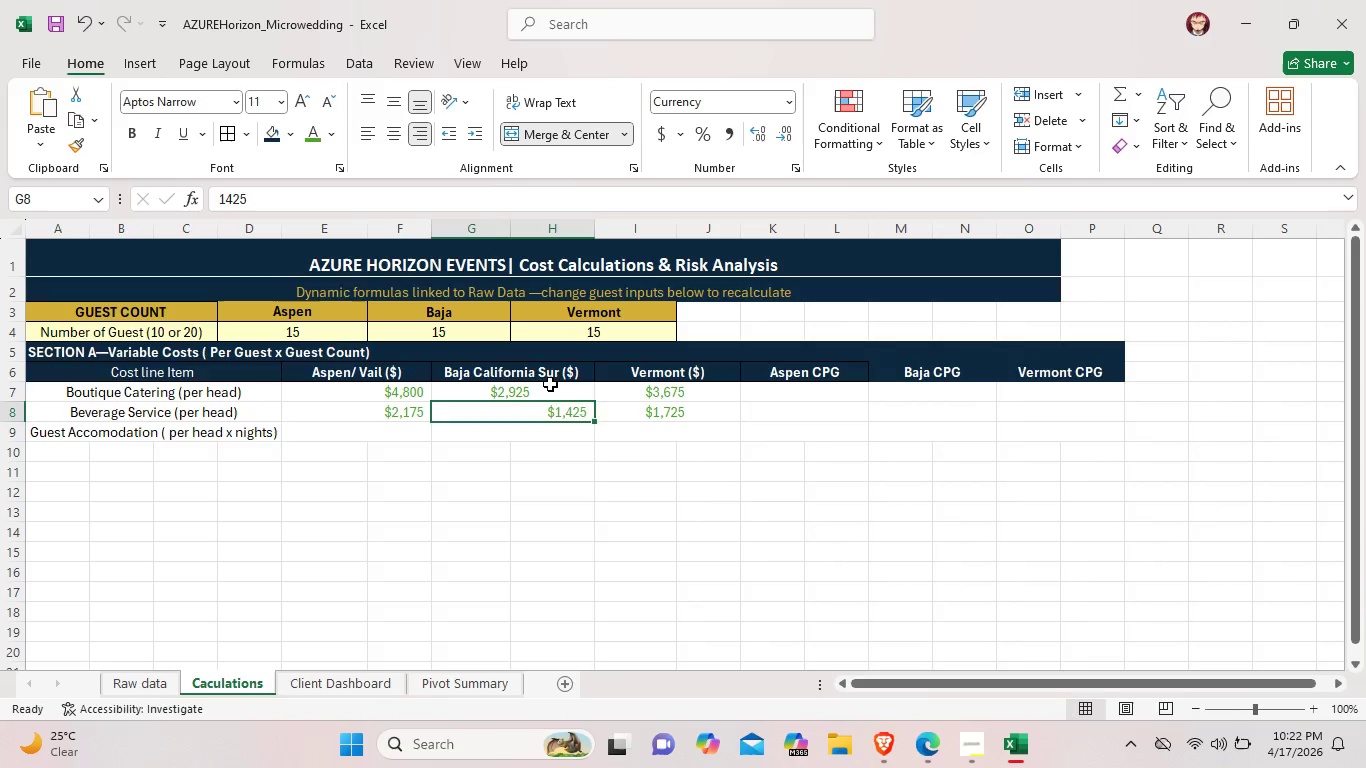 
left_click([550, 384])
 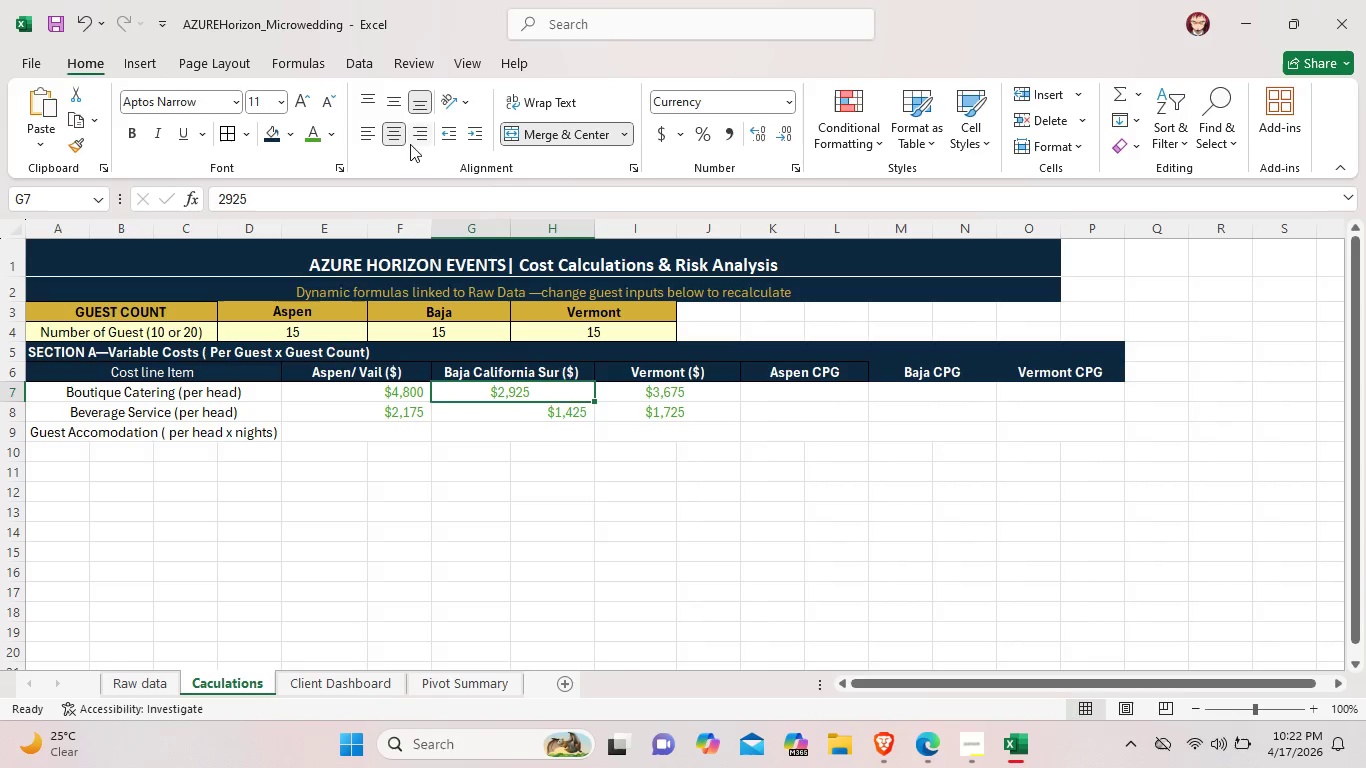 
left_click([416, 138])
 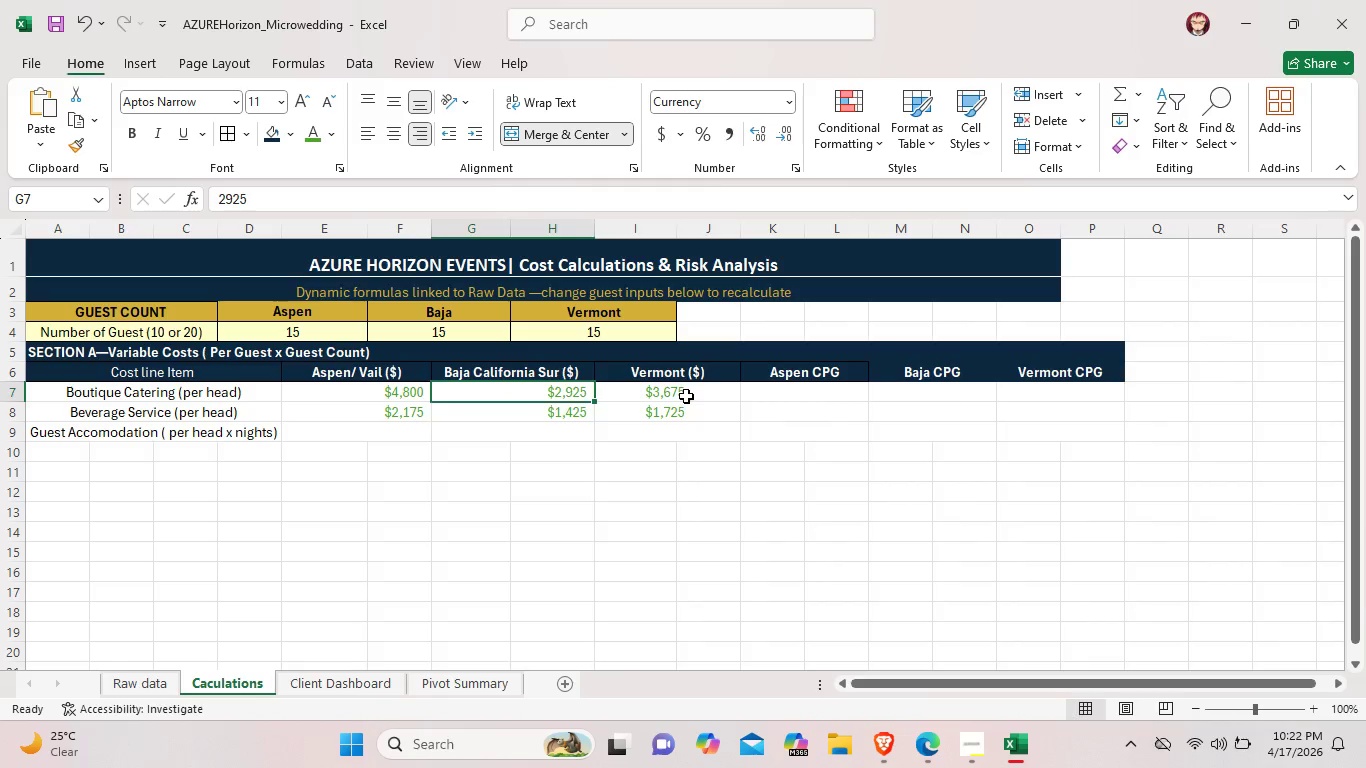 
left_click([686, 396])
 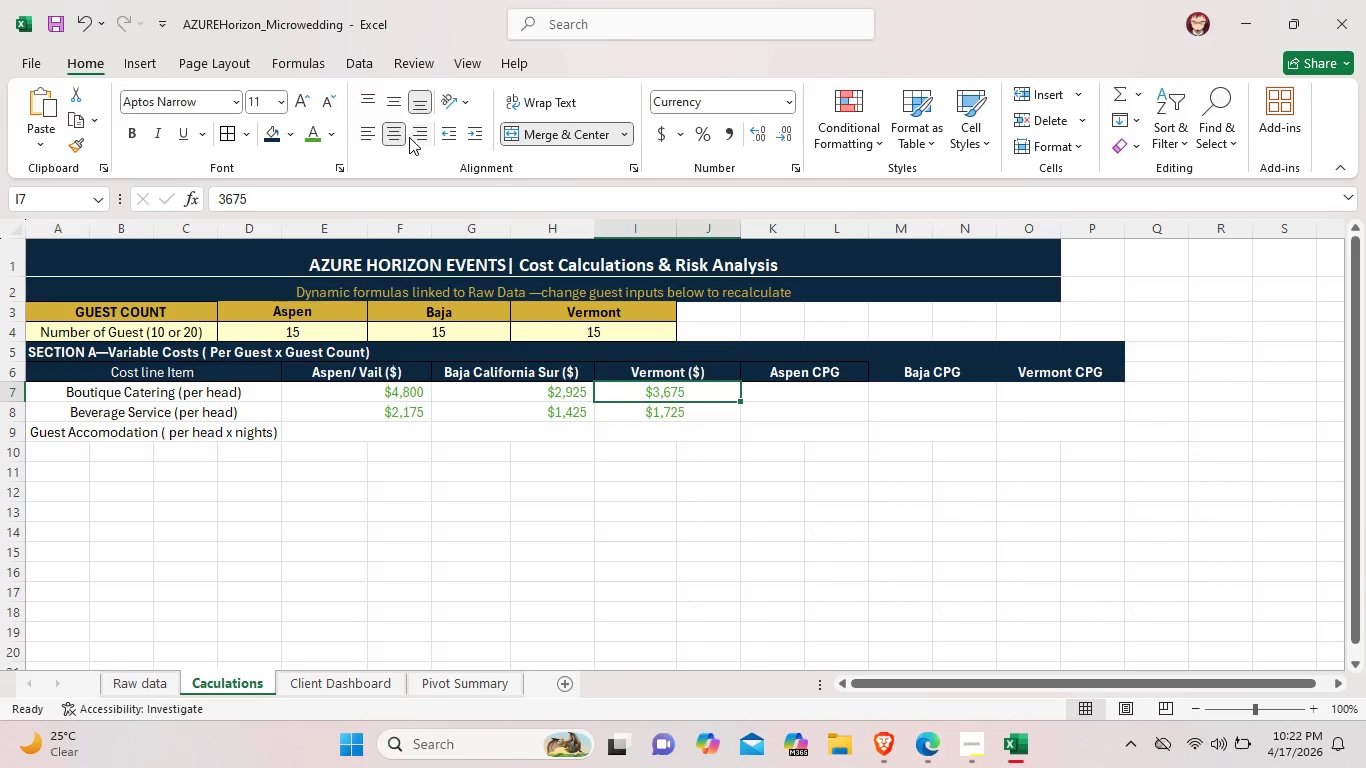 
left_click([412, 139])
 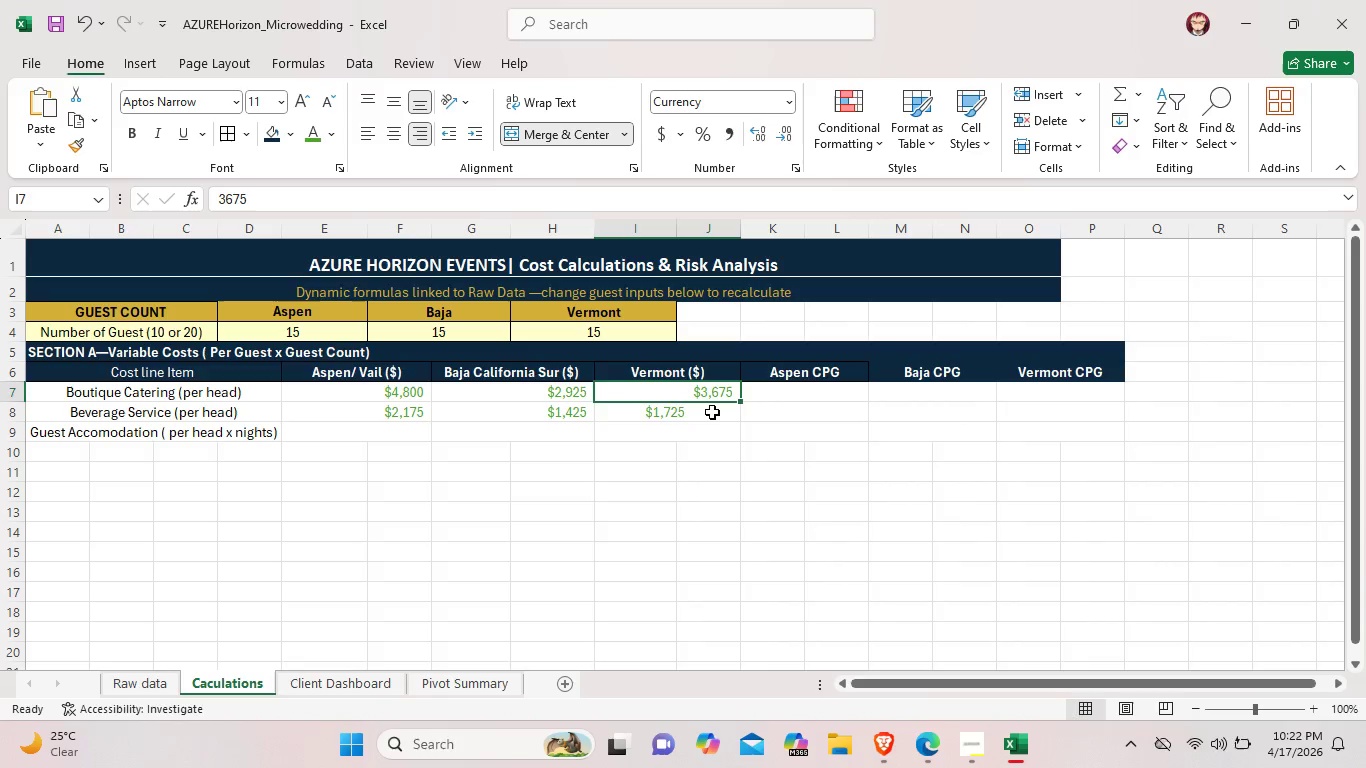 
left_click([712, 412])
 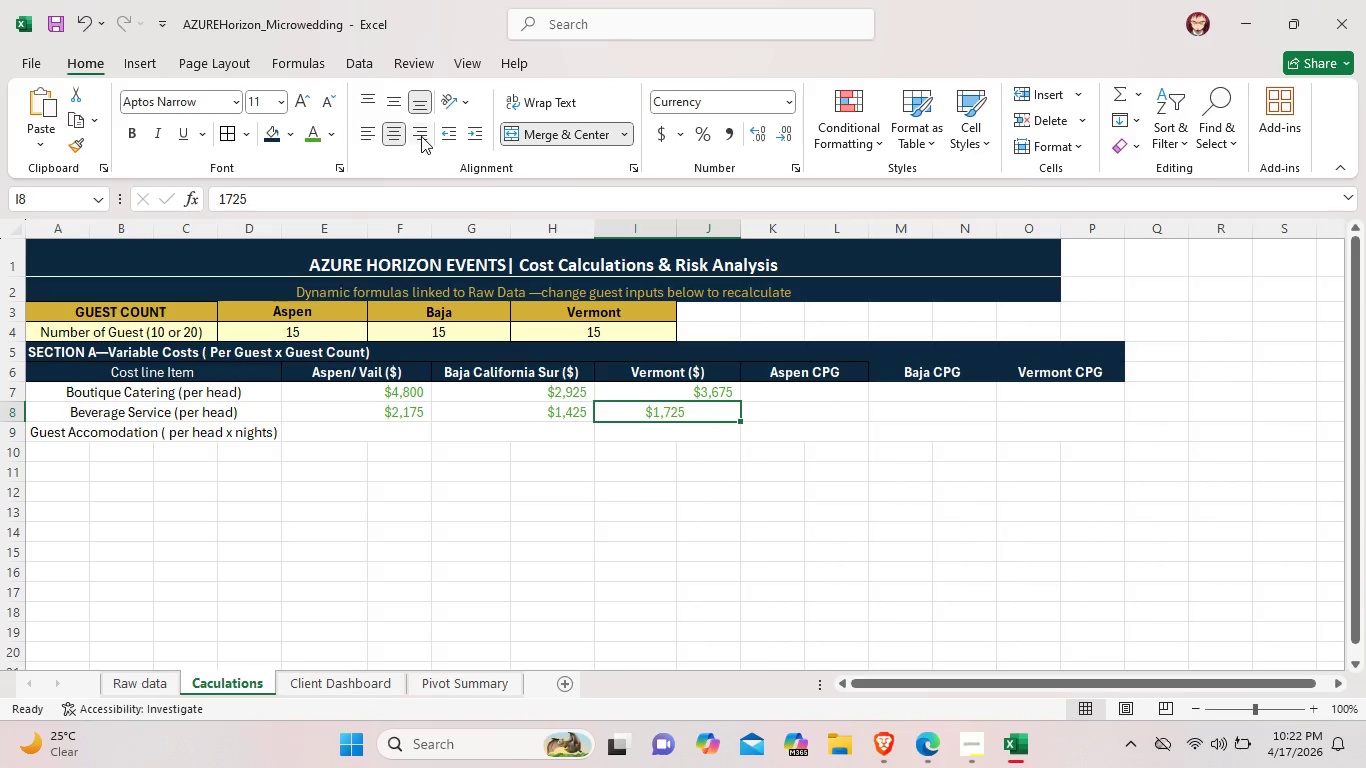 
left_click([421, 136])
 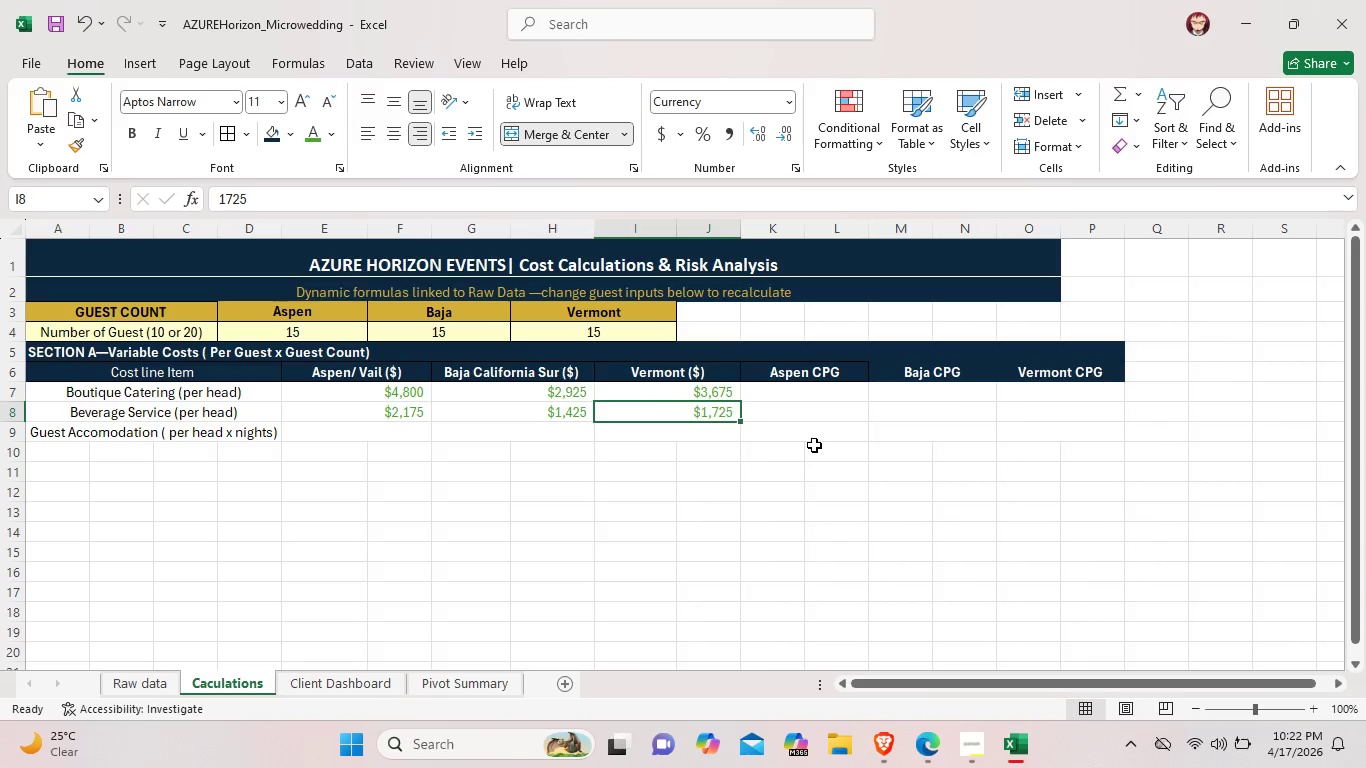 
double_click([812, 394])
 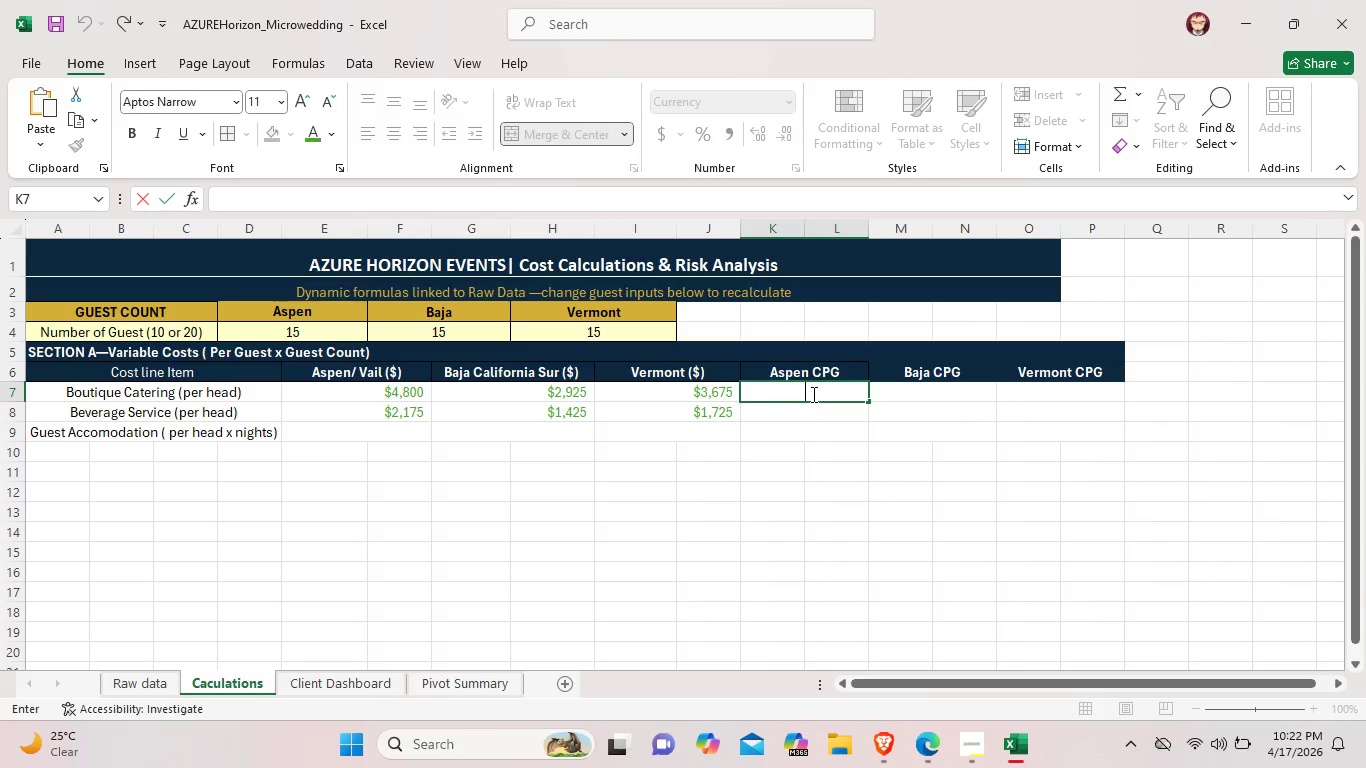 
type($320)
 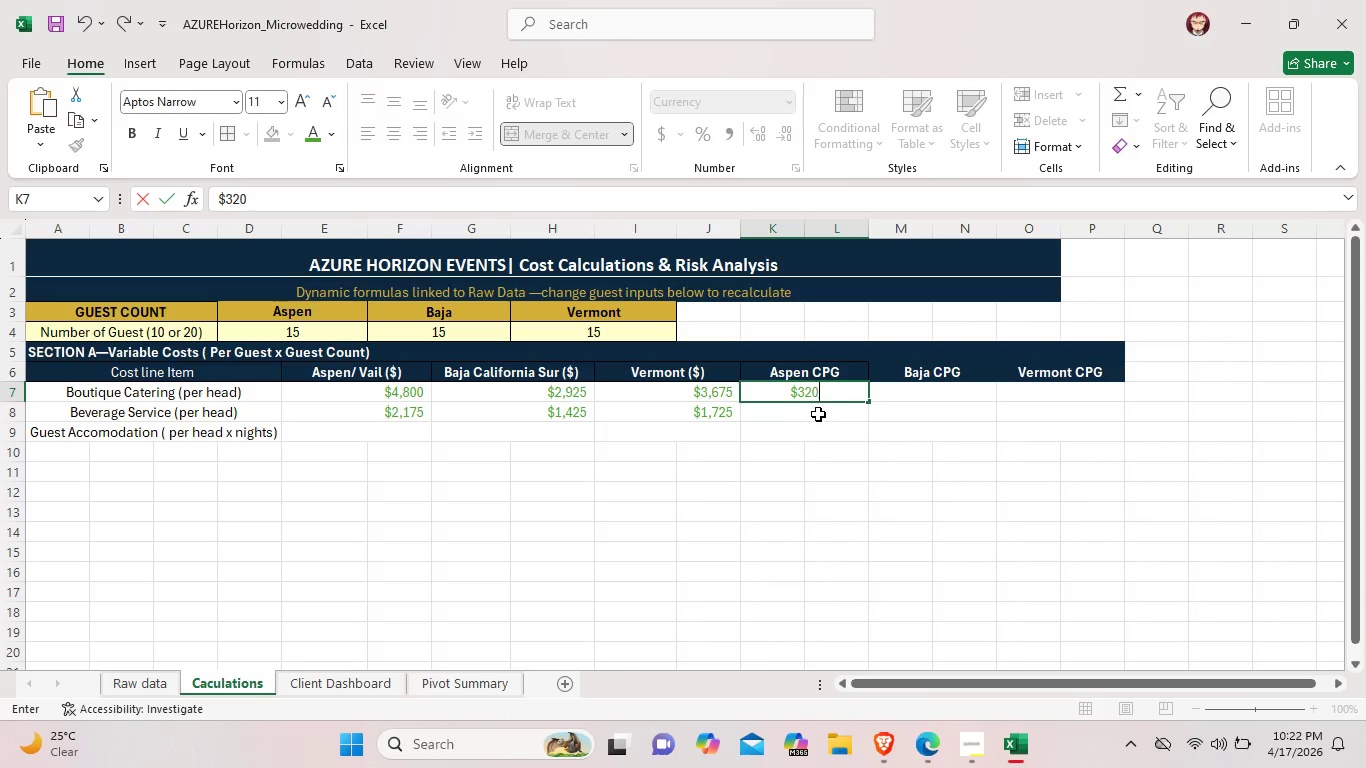 
double_click([818, 413])
 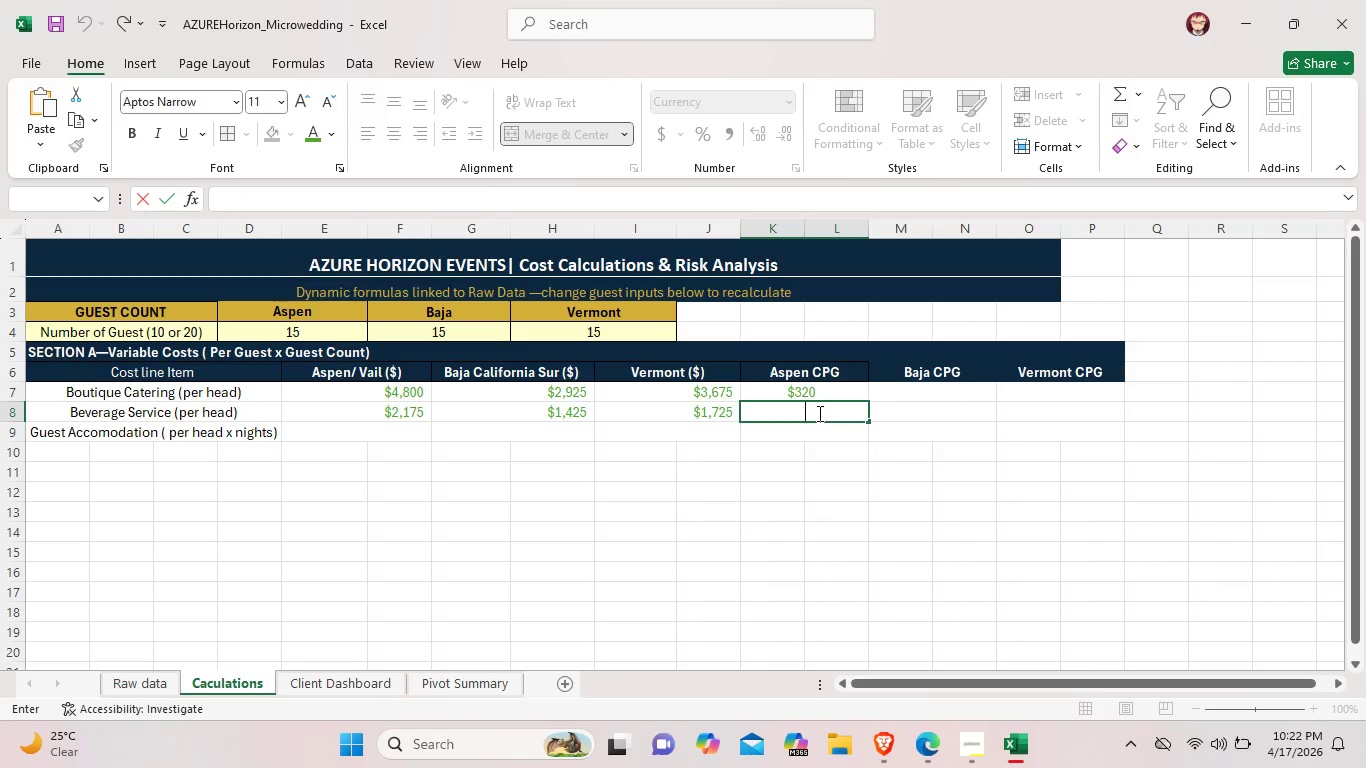 
type($145)
 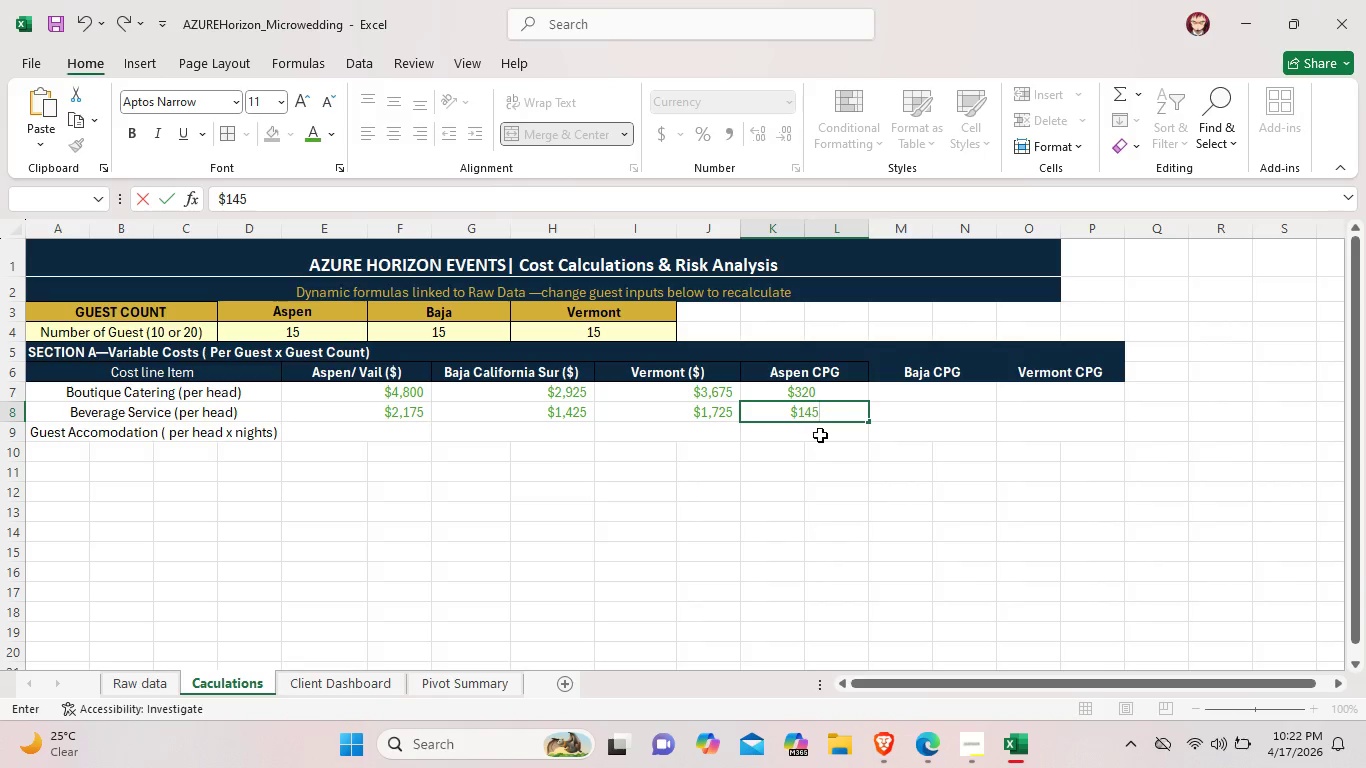 
double_click([820, 436])
 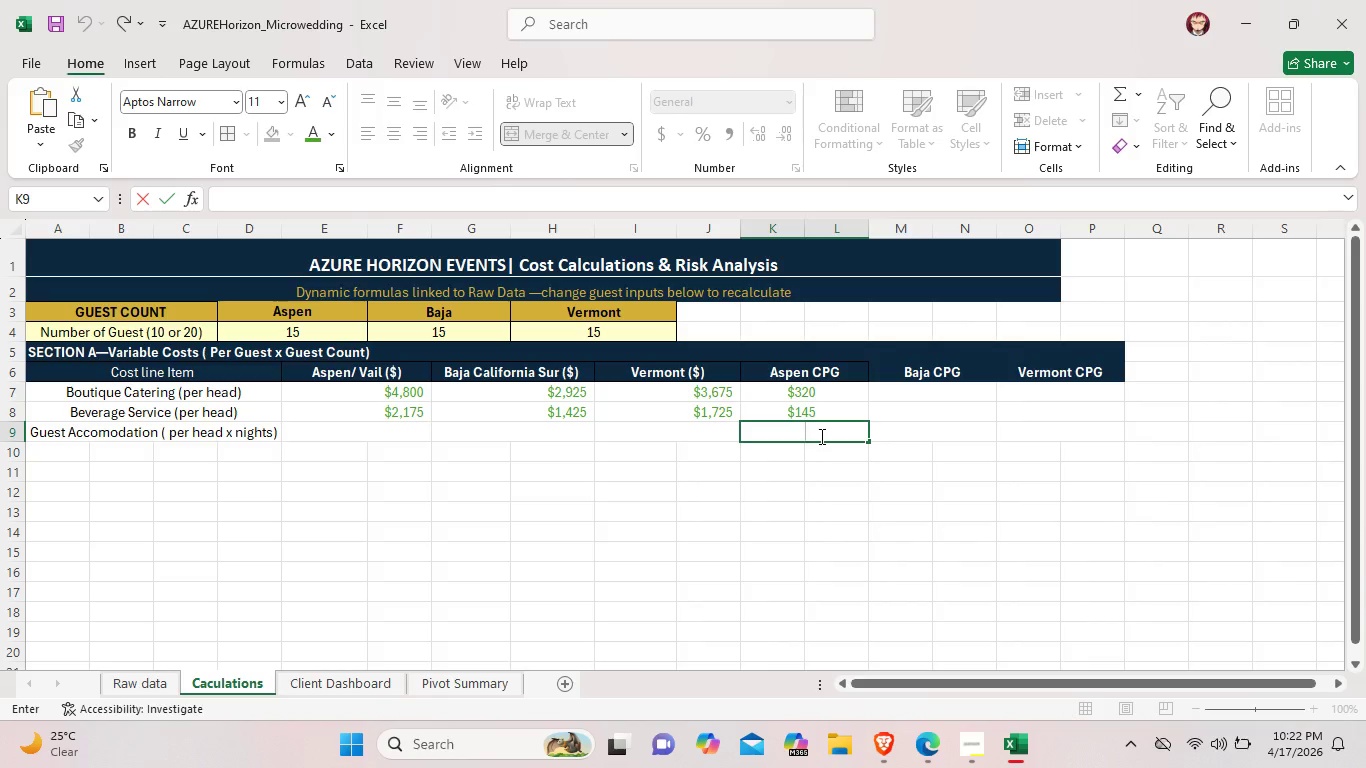 
type($0)
 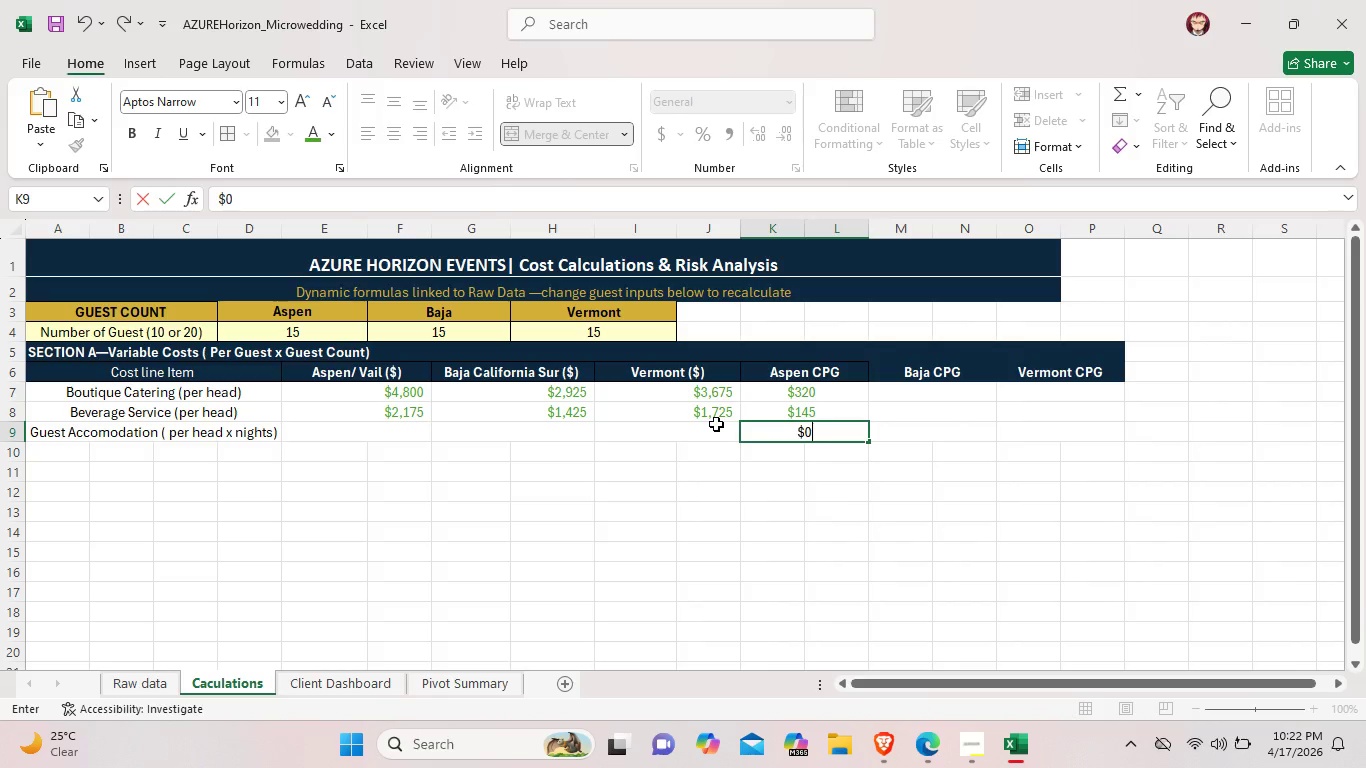 
double_click([716, 424])
 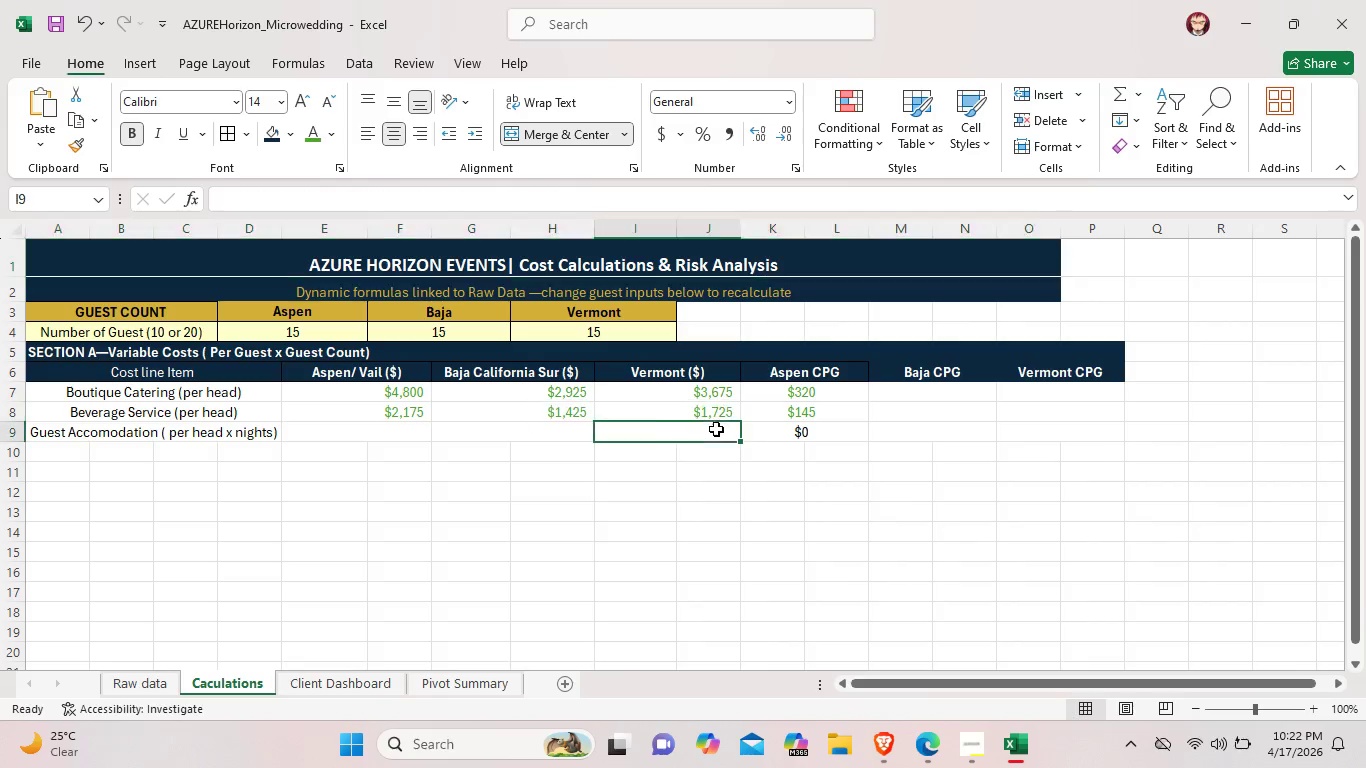 
double_click([716, 429])
 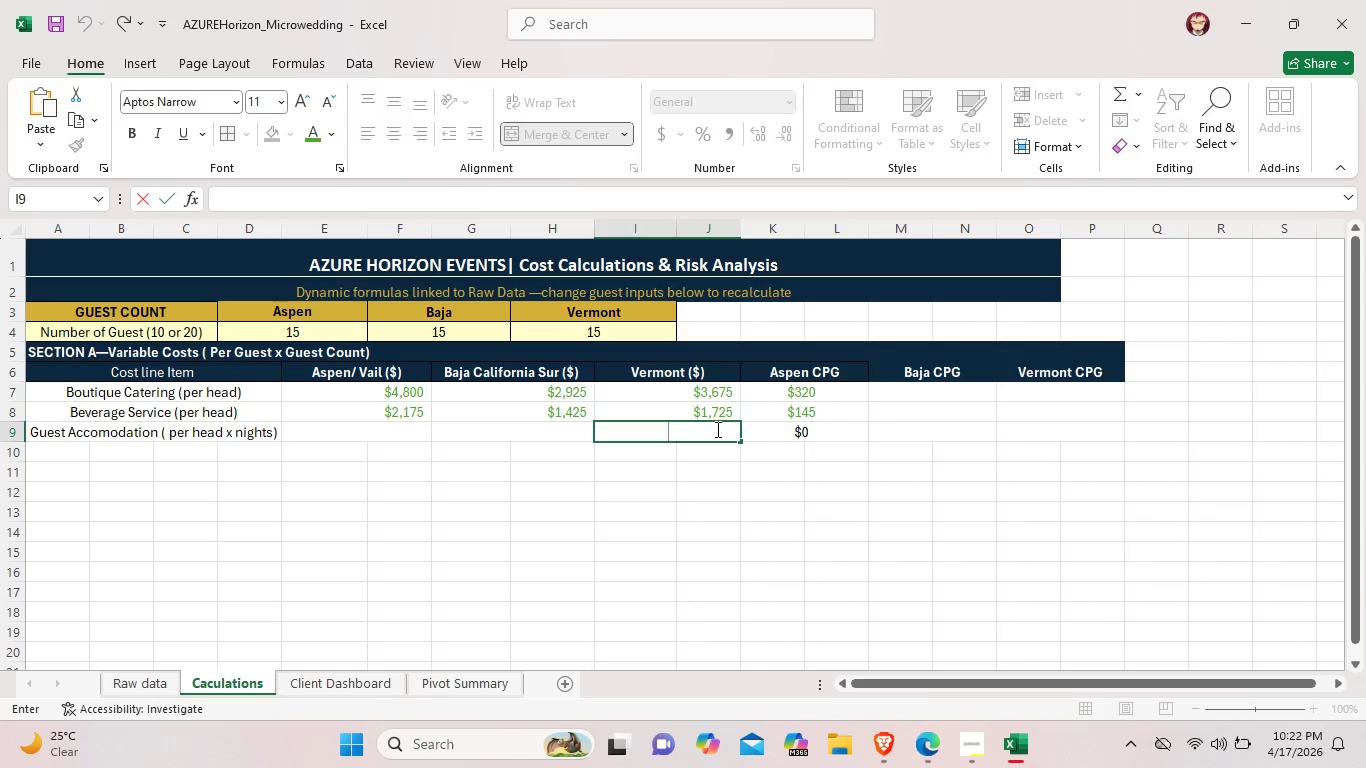 
key(Shift+ShiftLeft)
 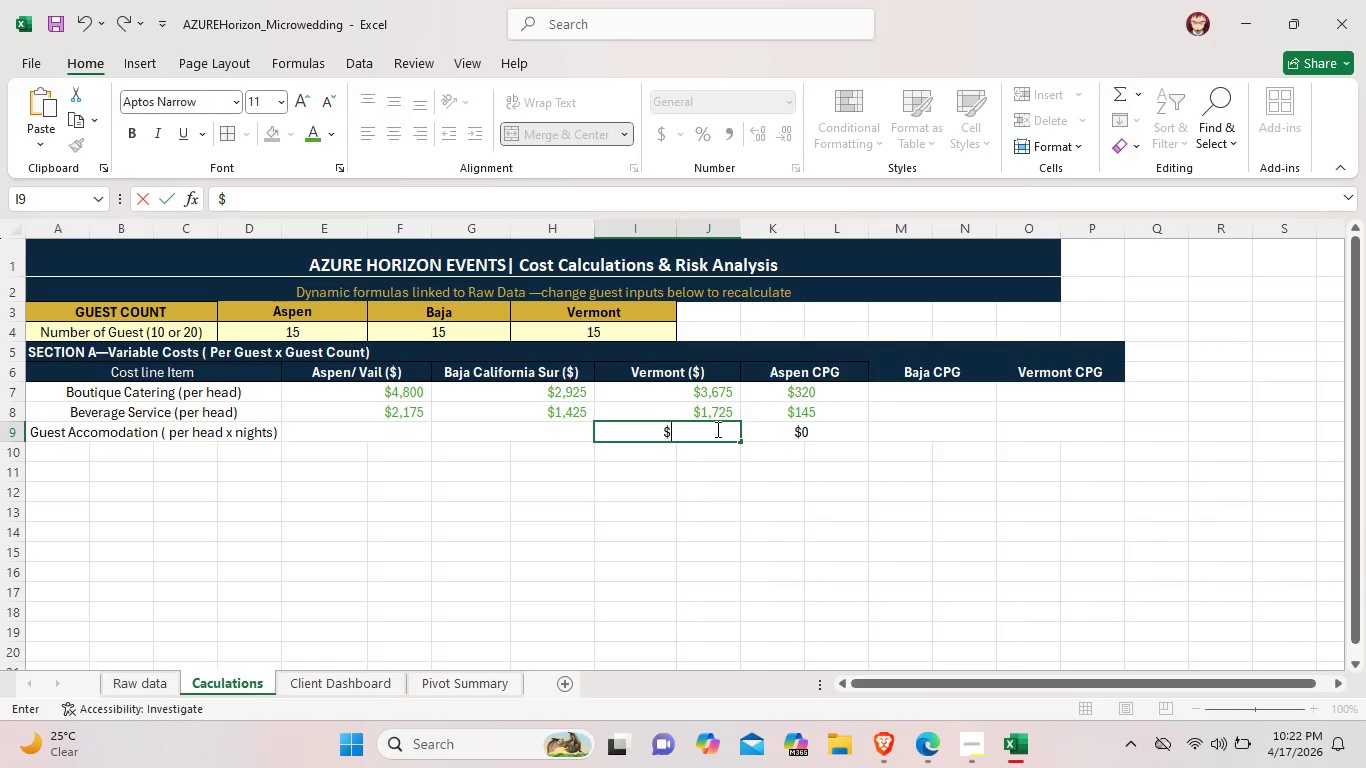 
key(Shift+4)
 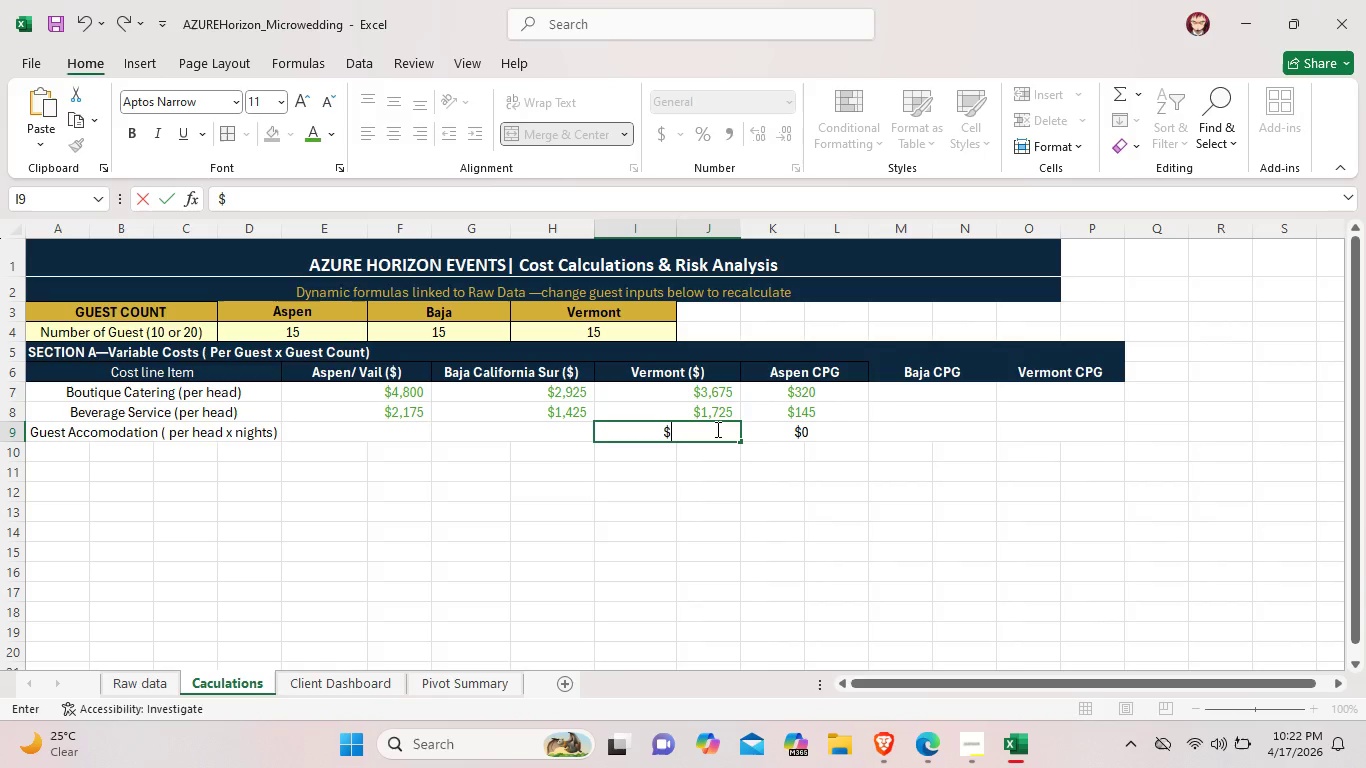 
key(0)
 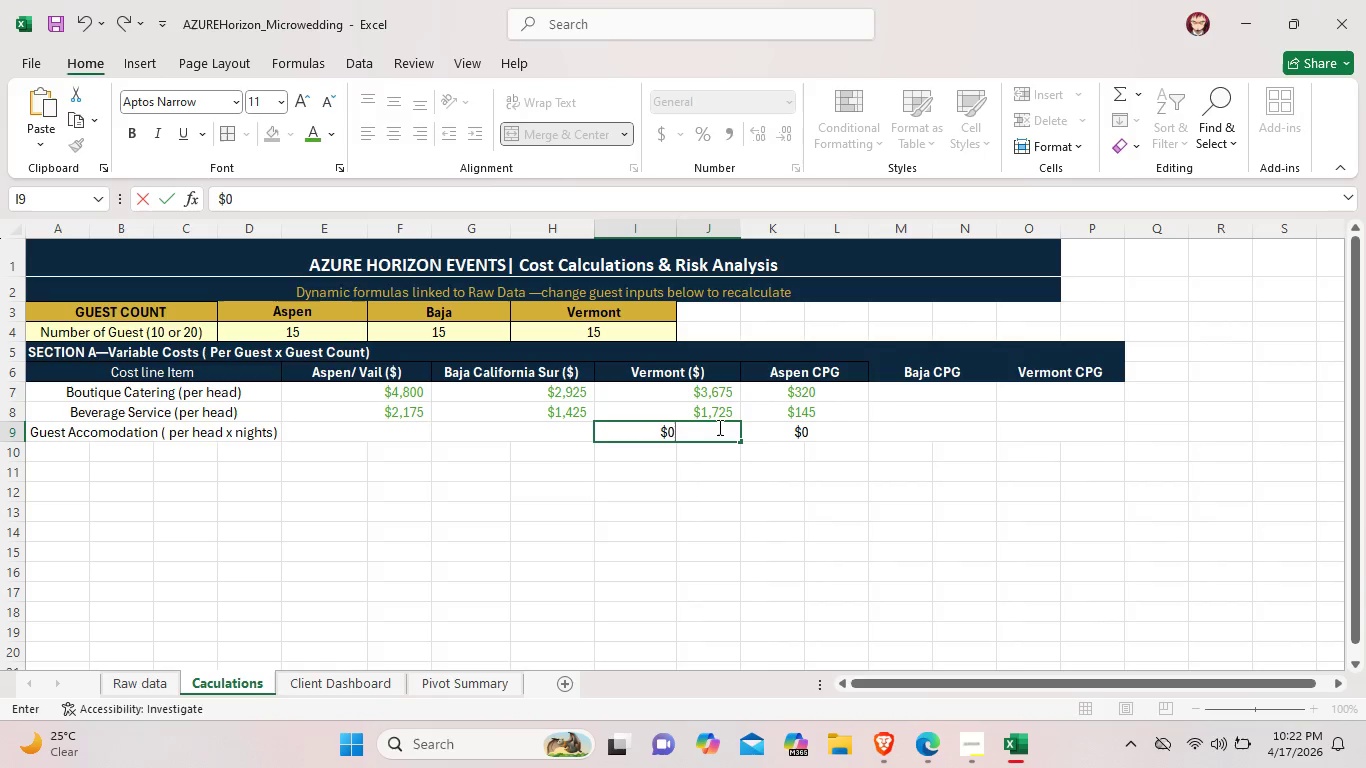 
scroll: coordinate [716, 429], scroll_direction: up, amount: 1.0
 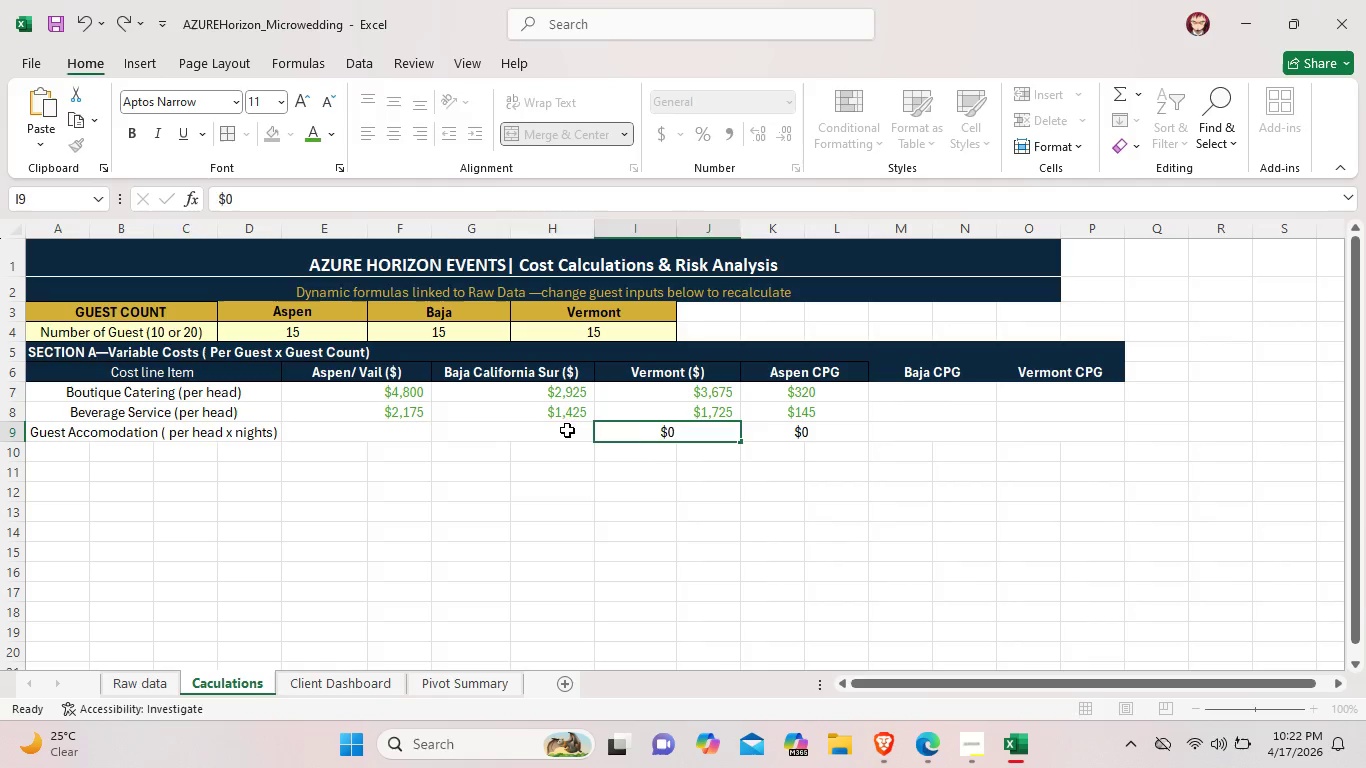 
double_click([567, 430])
 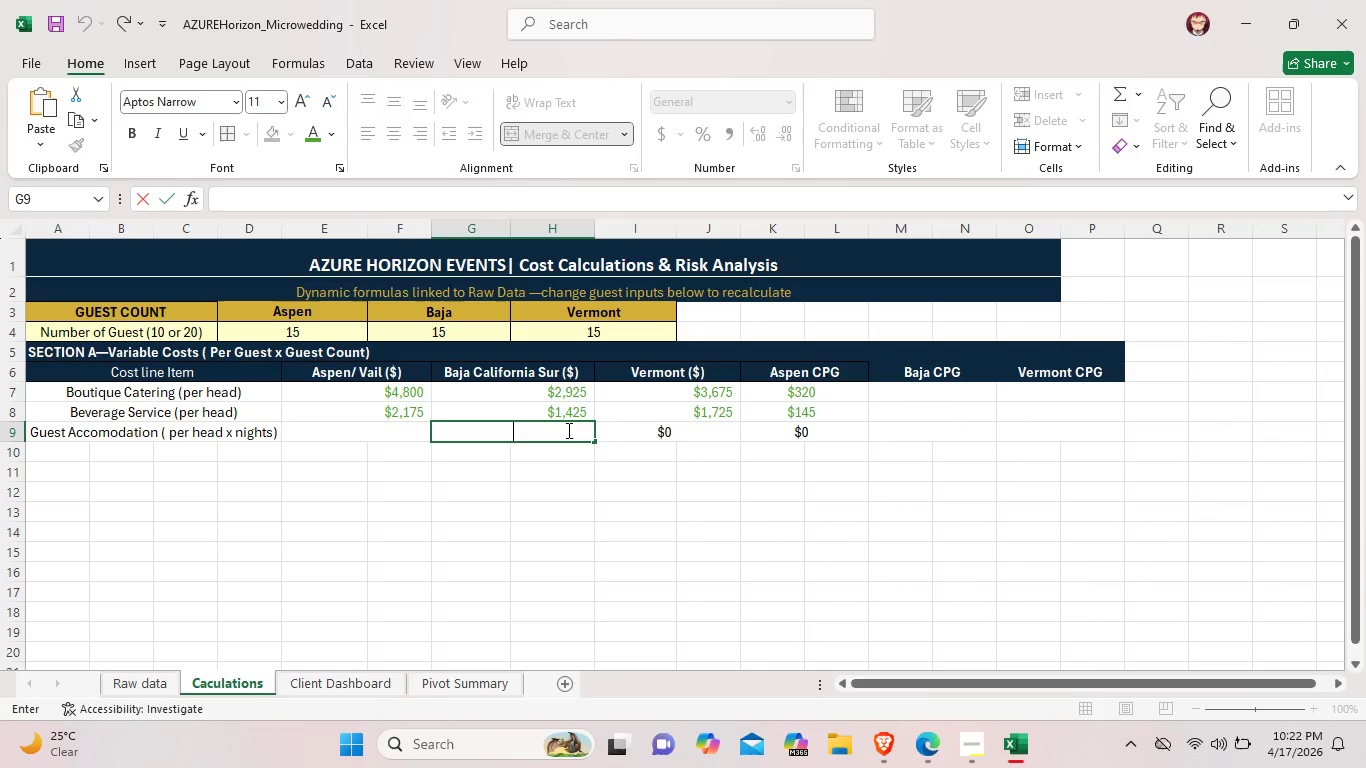 
type($0)
 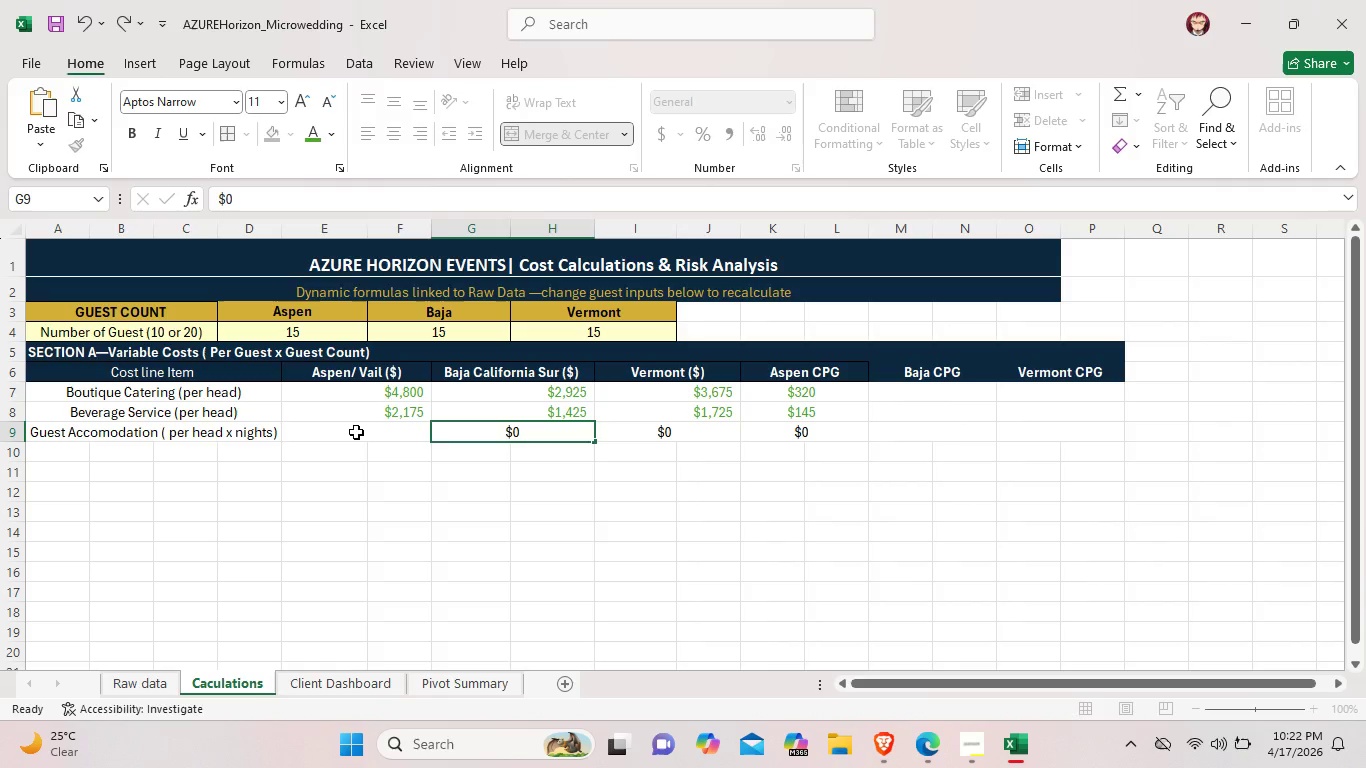 
double_click([356, 432])
 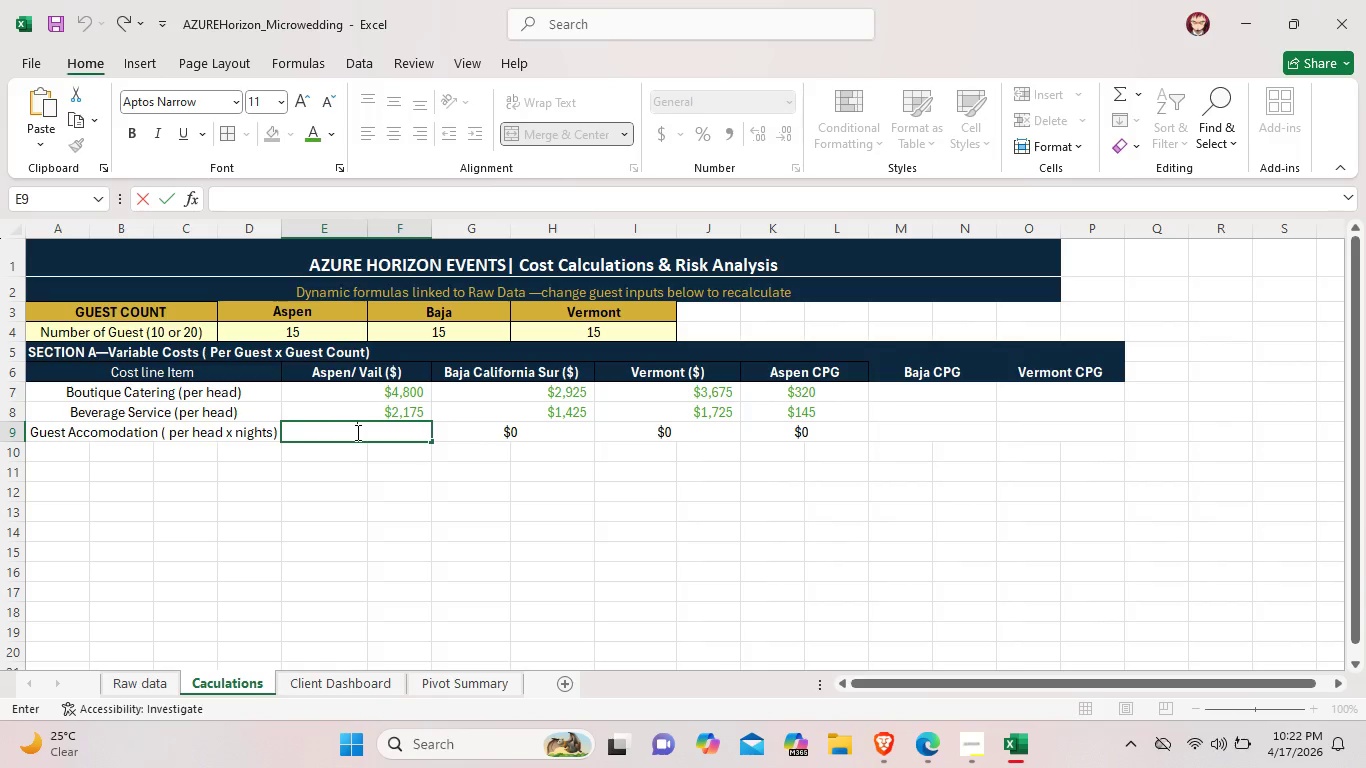 
type($0)
 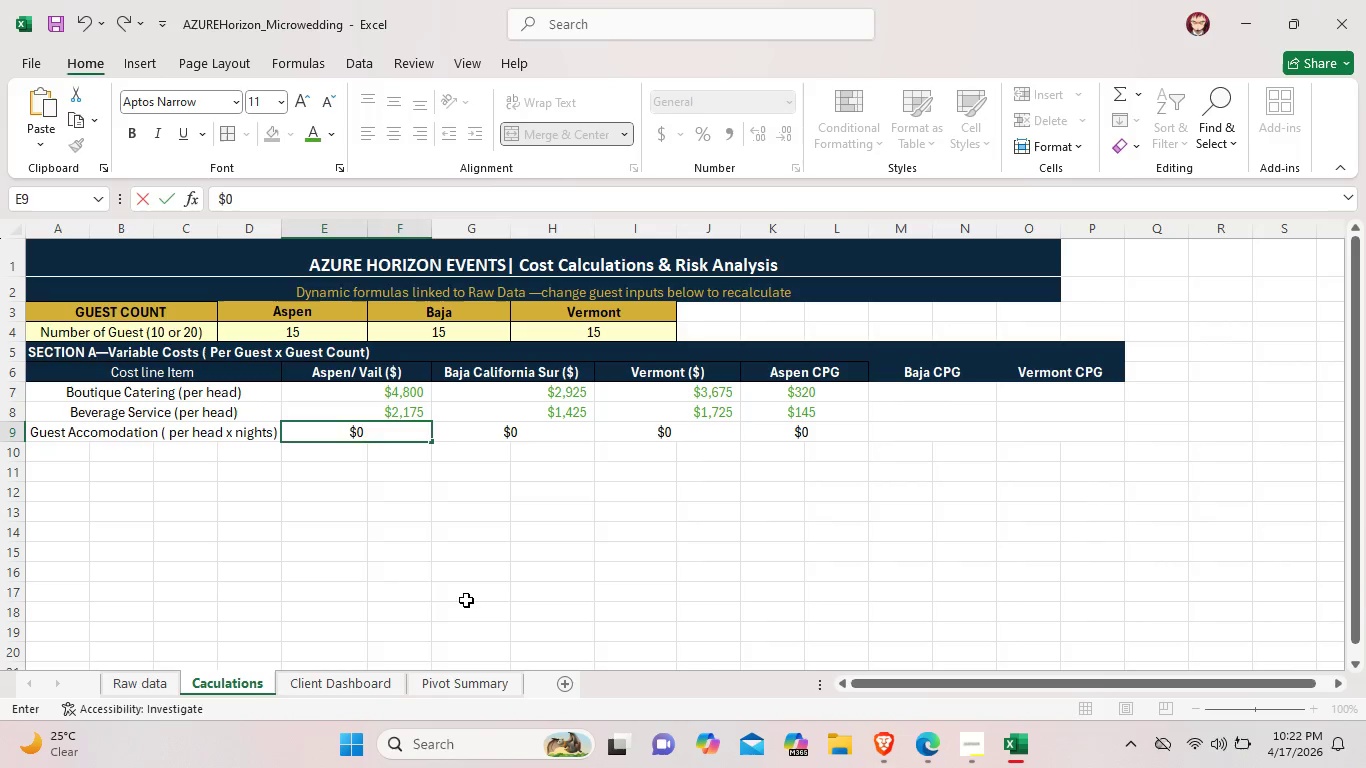 
left_click([466, 600])
 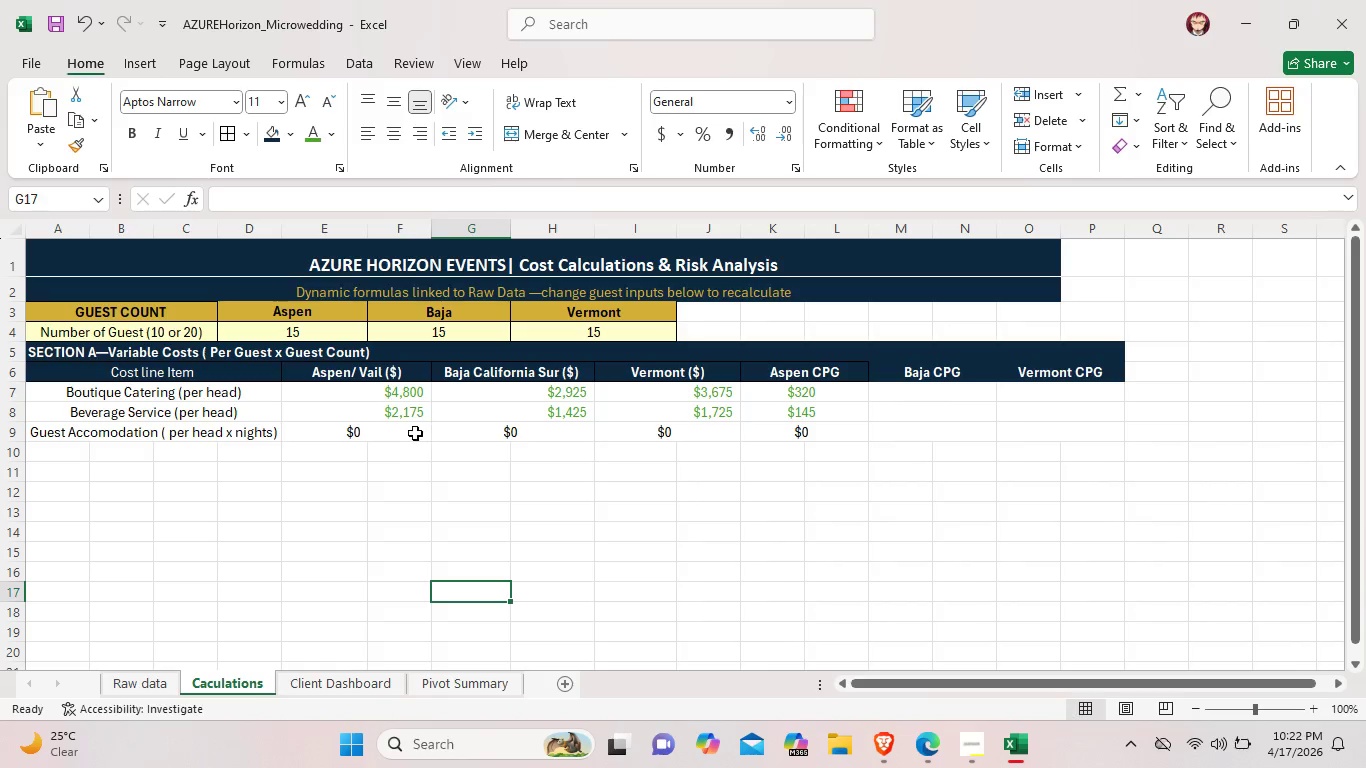 
left_click([415, 433])
 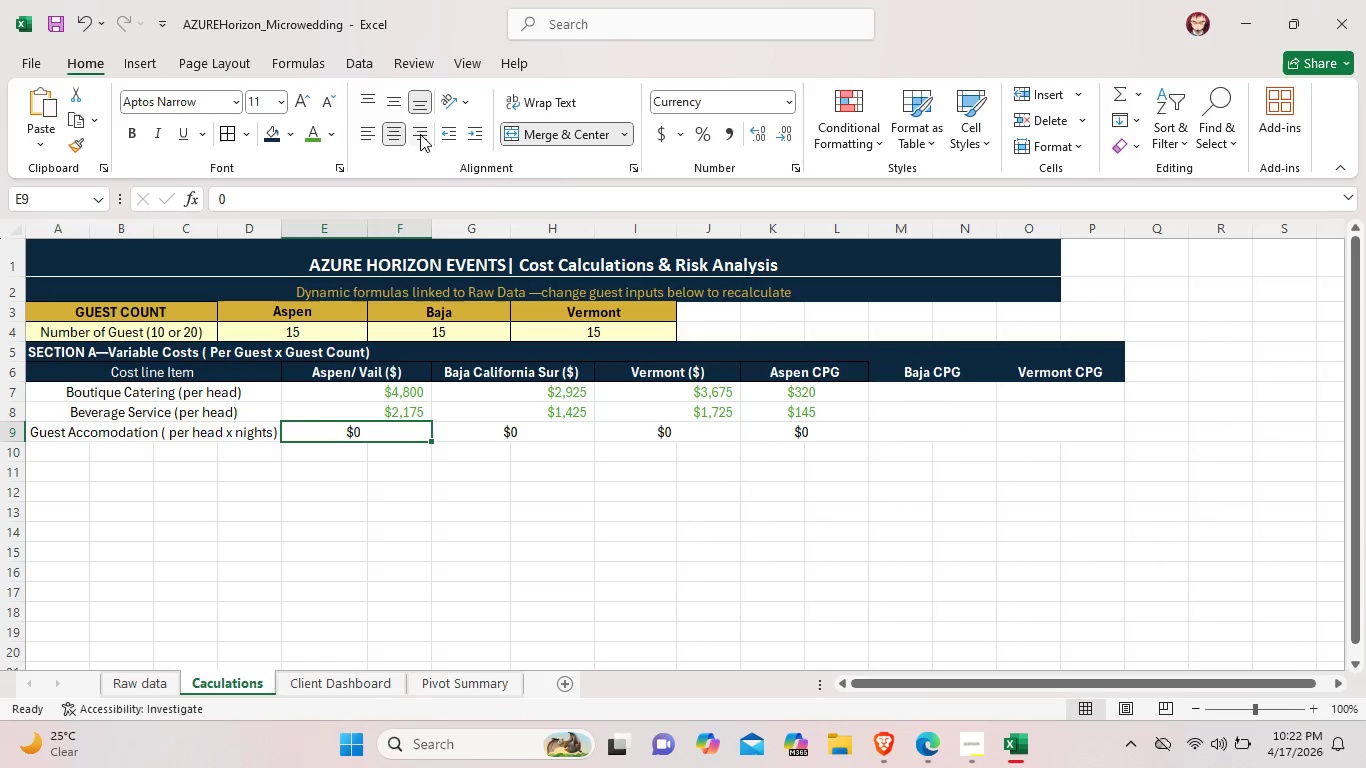 
left_click([421, 134])
 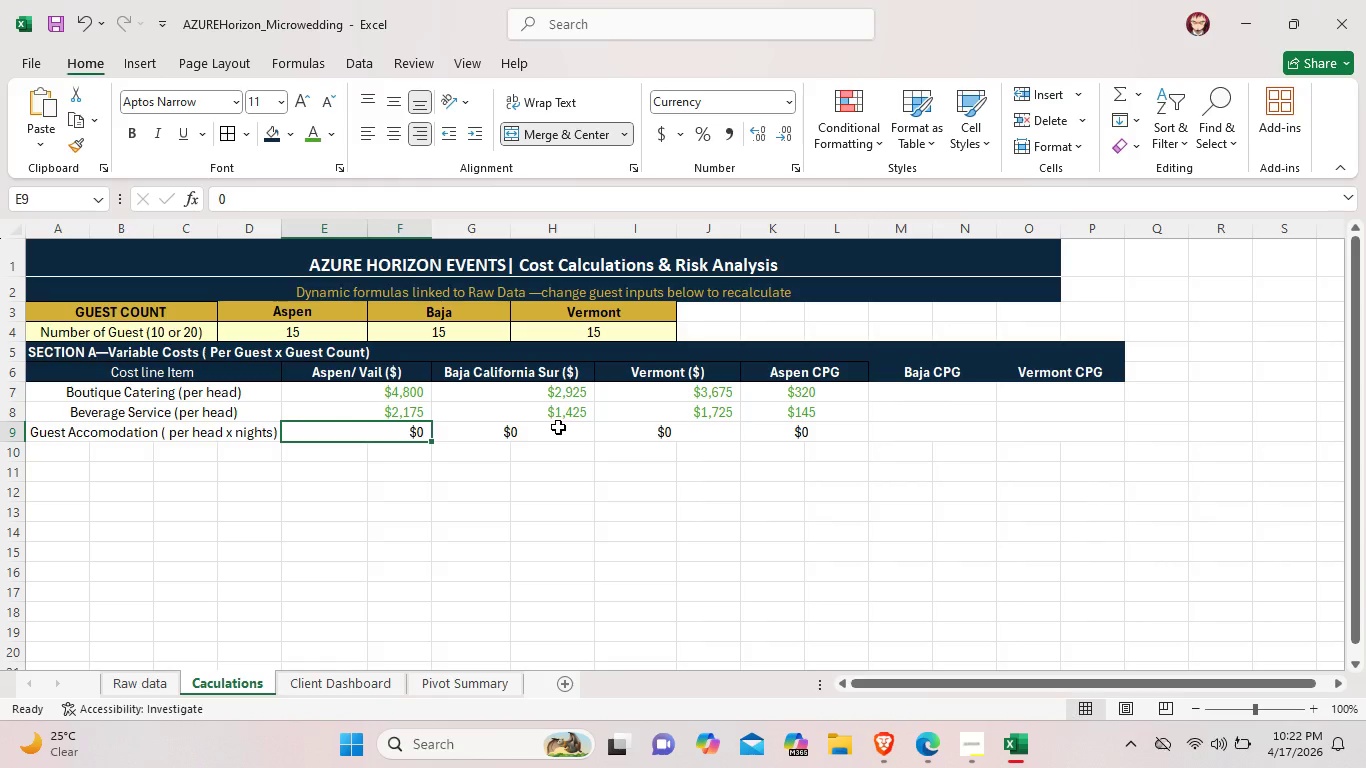 
left_click([558, 427])
 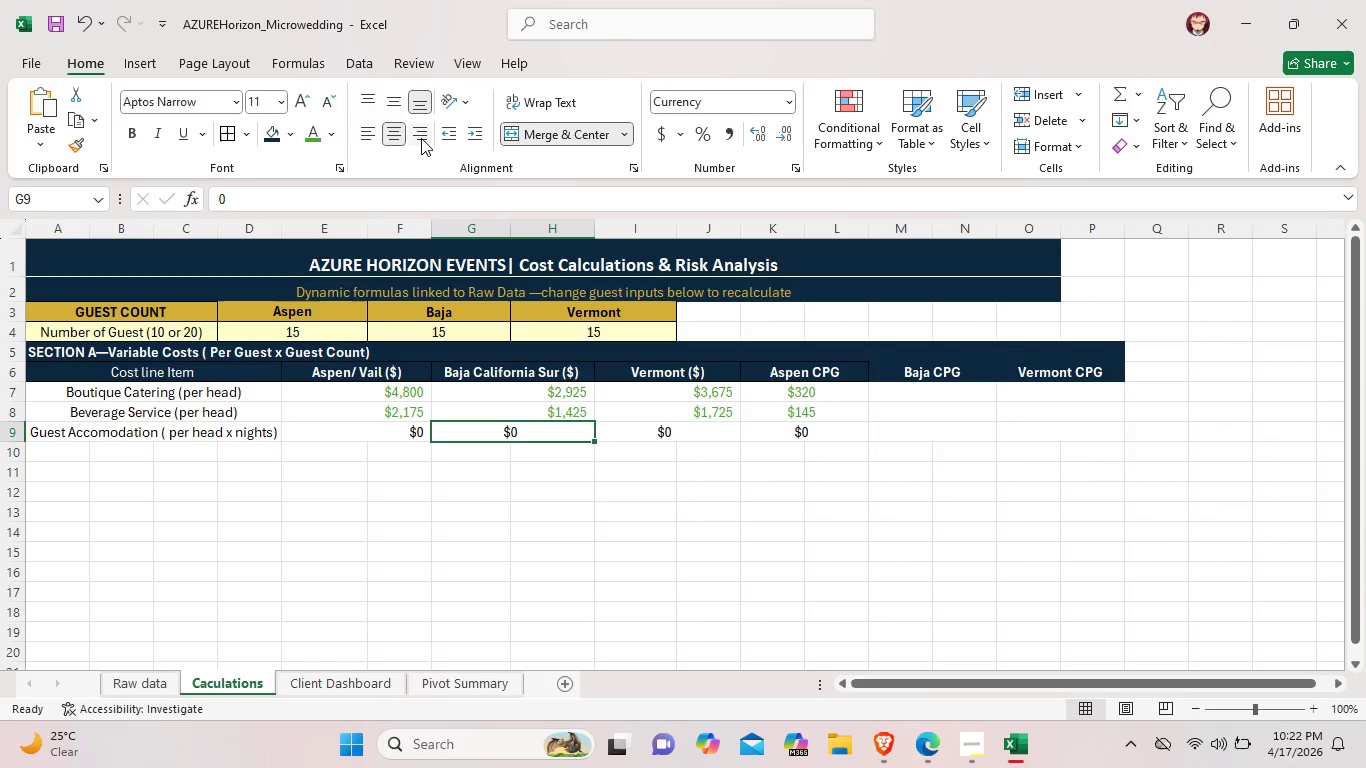 
left_click([421, 138])
 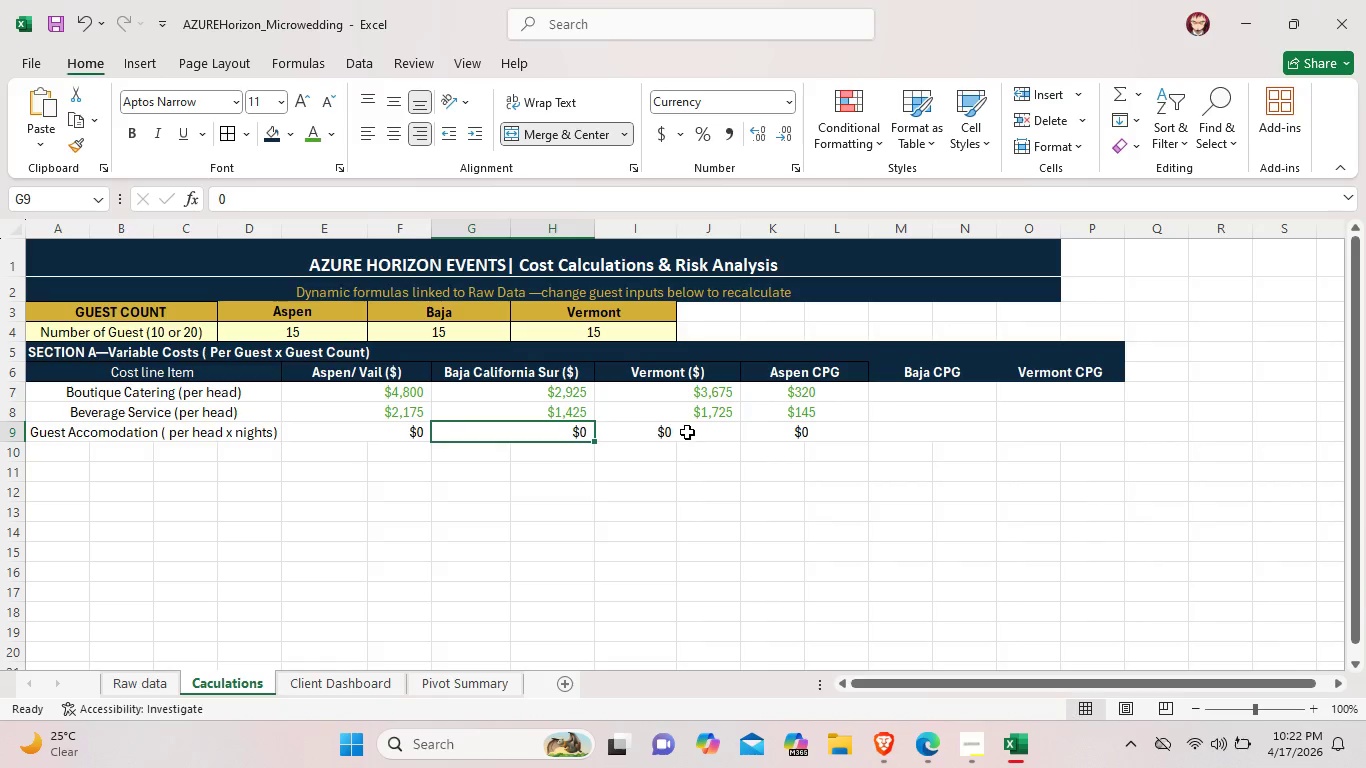 
left_click([687, 432])
 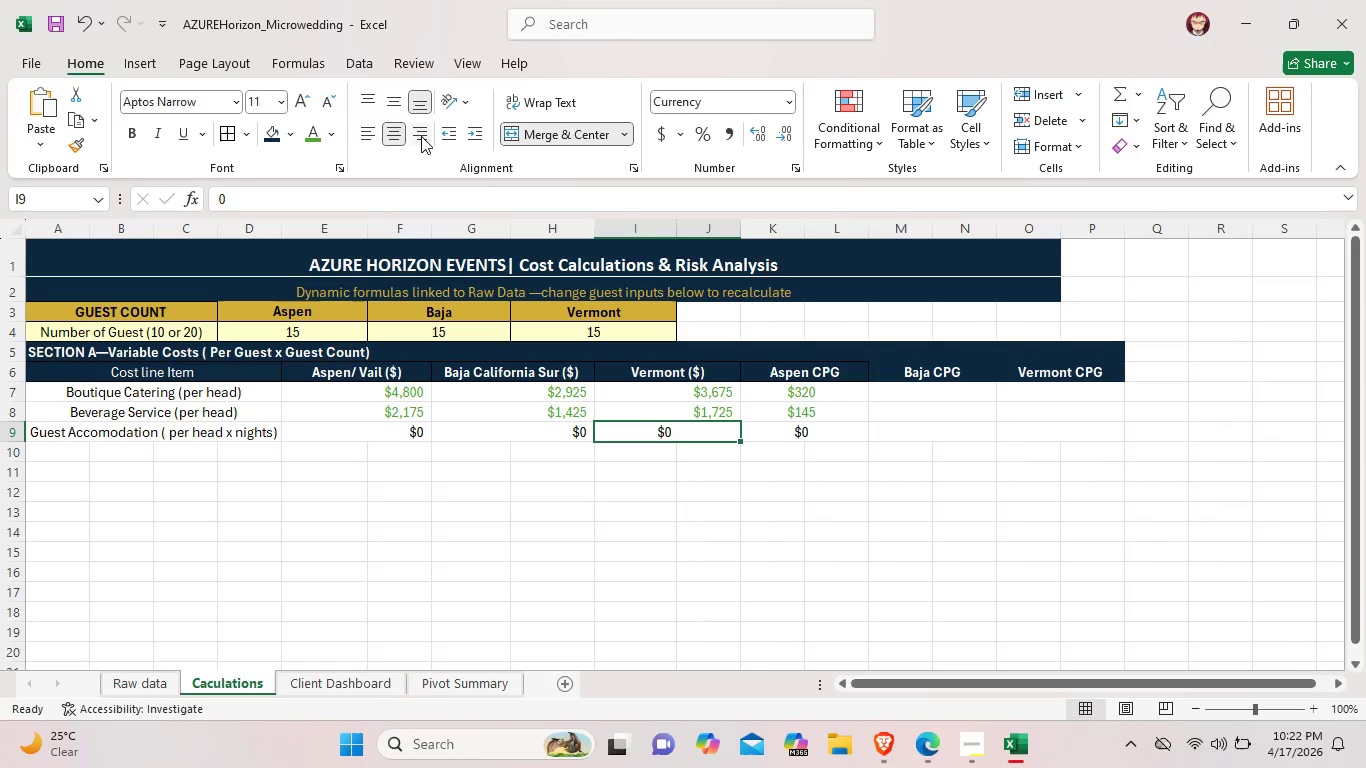 
left_click([420, 136])
 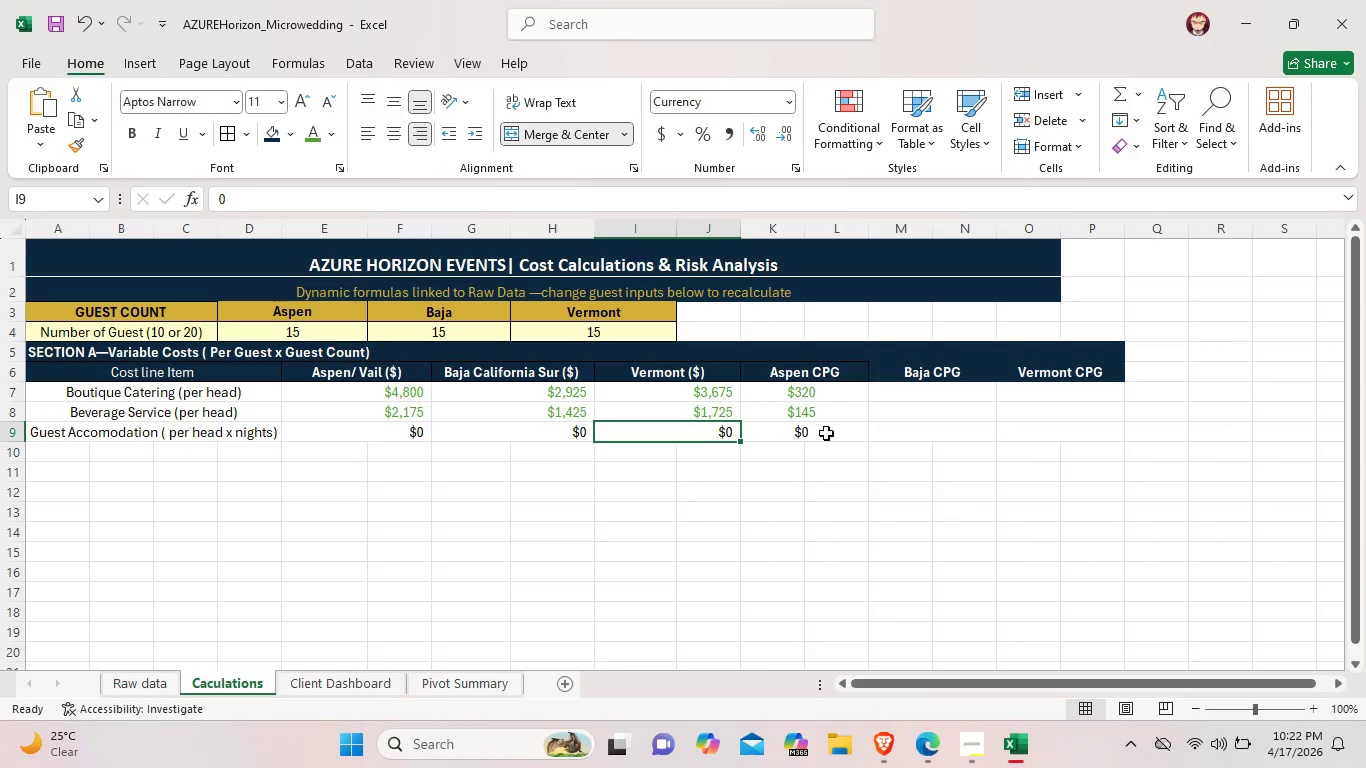 
left_click([826, 433])
 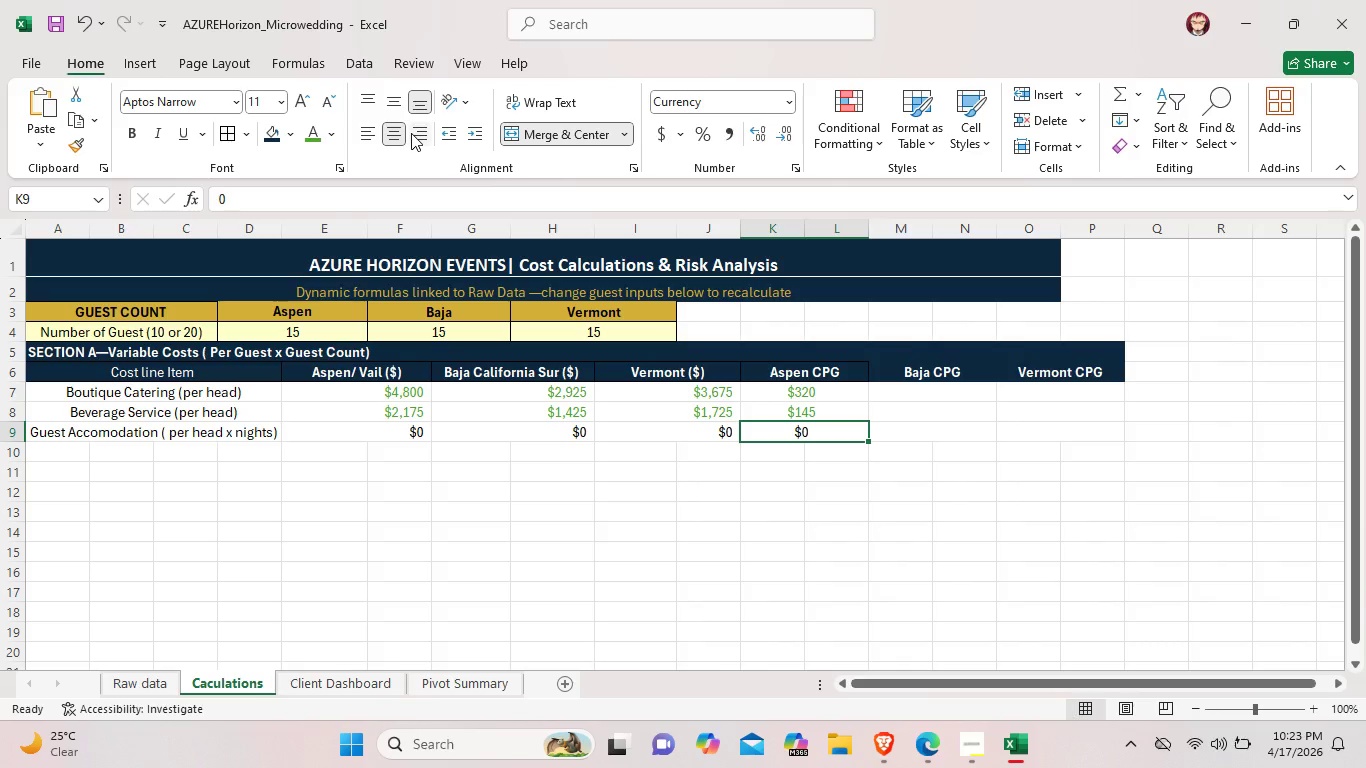 
left_click([411, 133])
 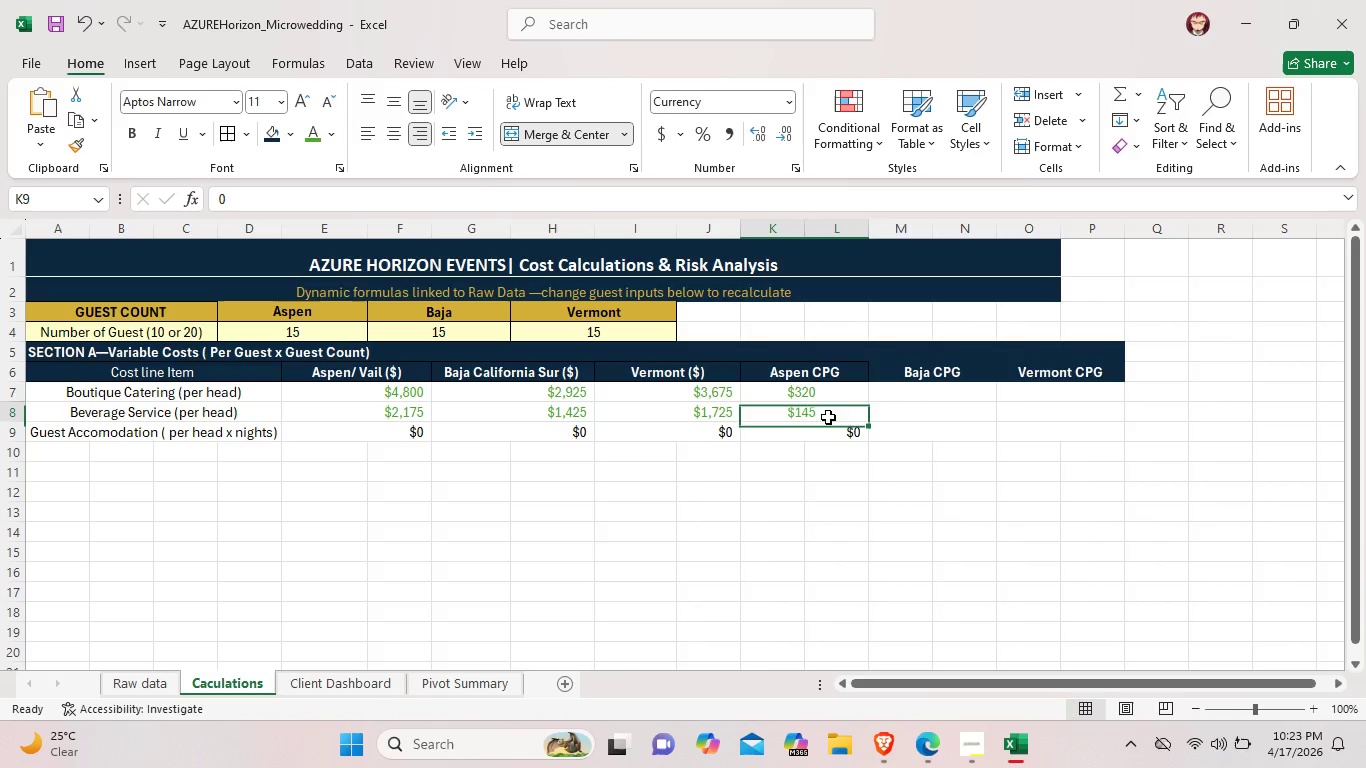 
left_click([828, 417])
 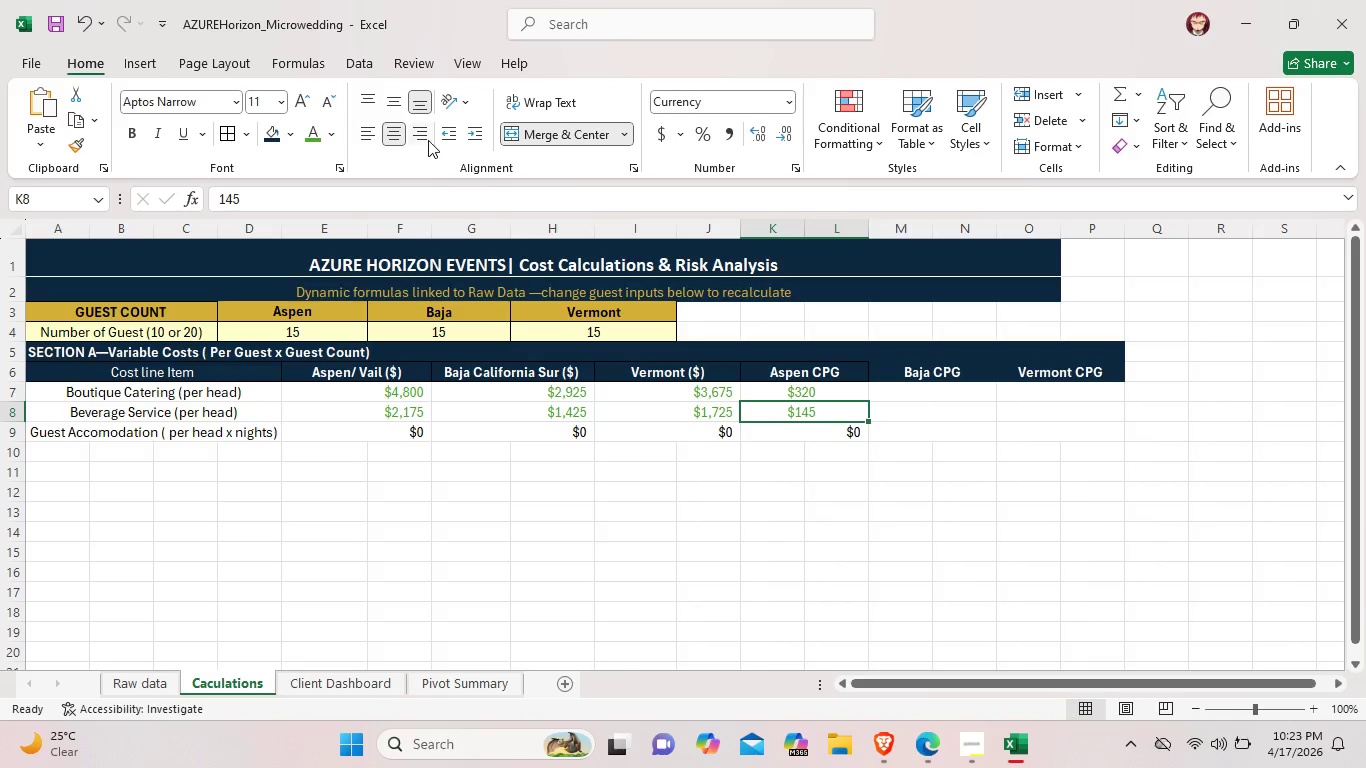 
left_click([422, 137])
 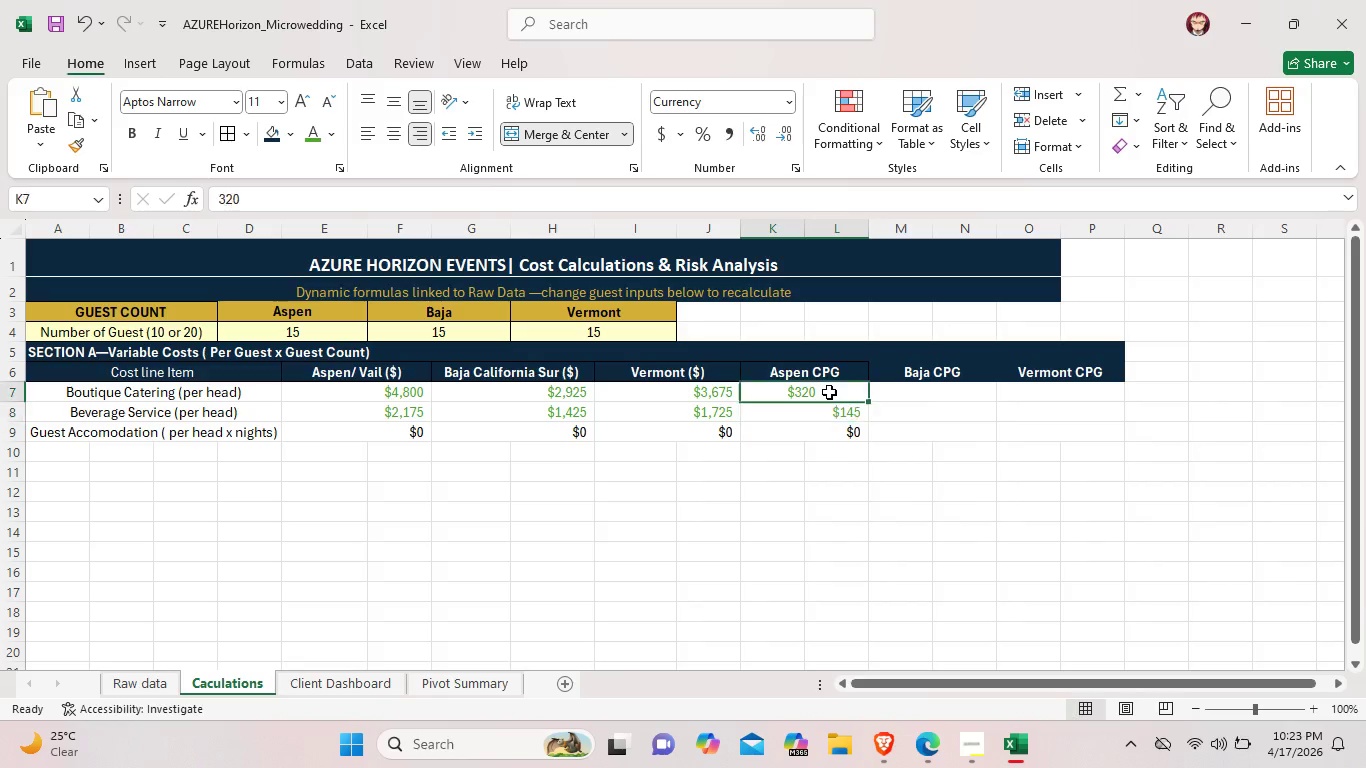 
left_click([829, 392])
 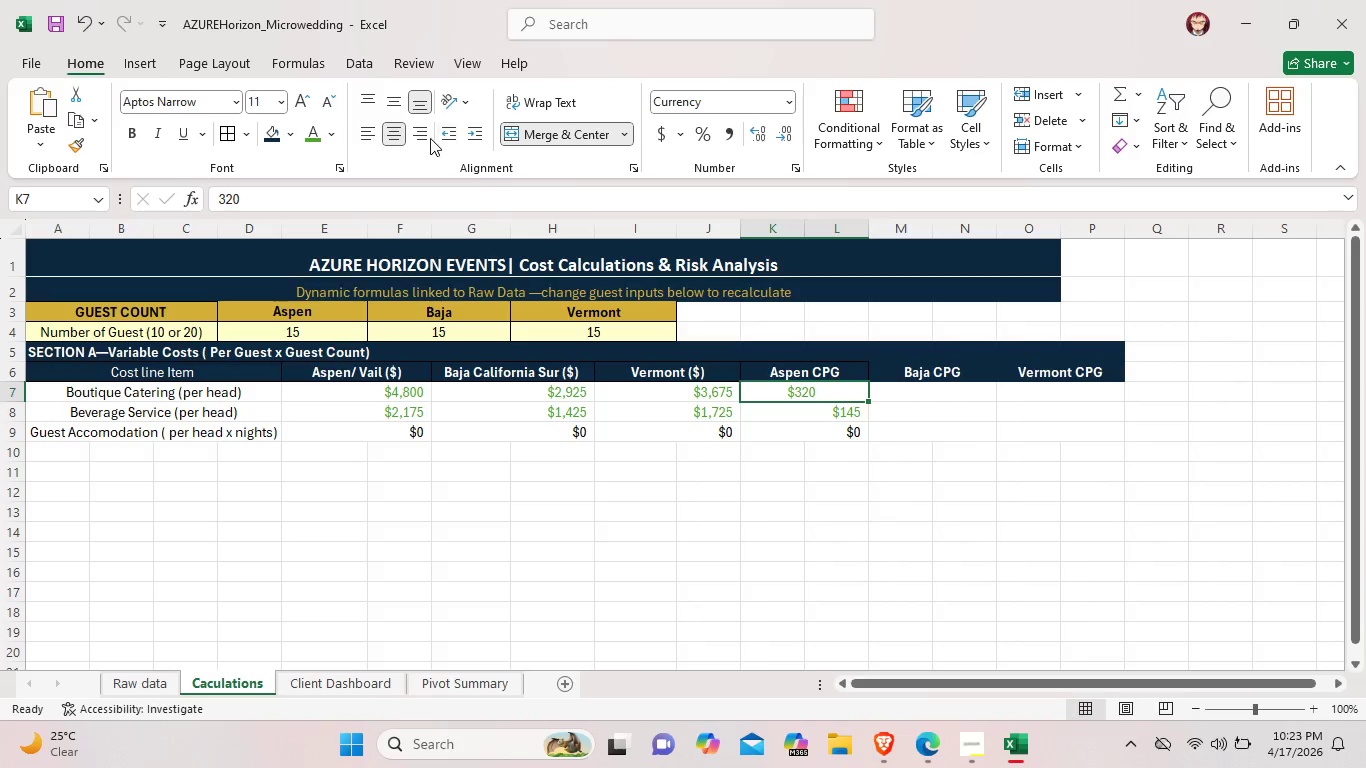 
left_click([426, 130])
 